 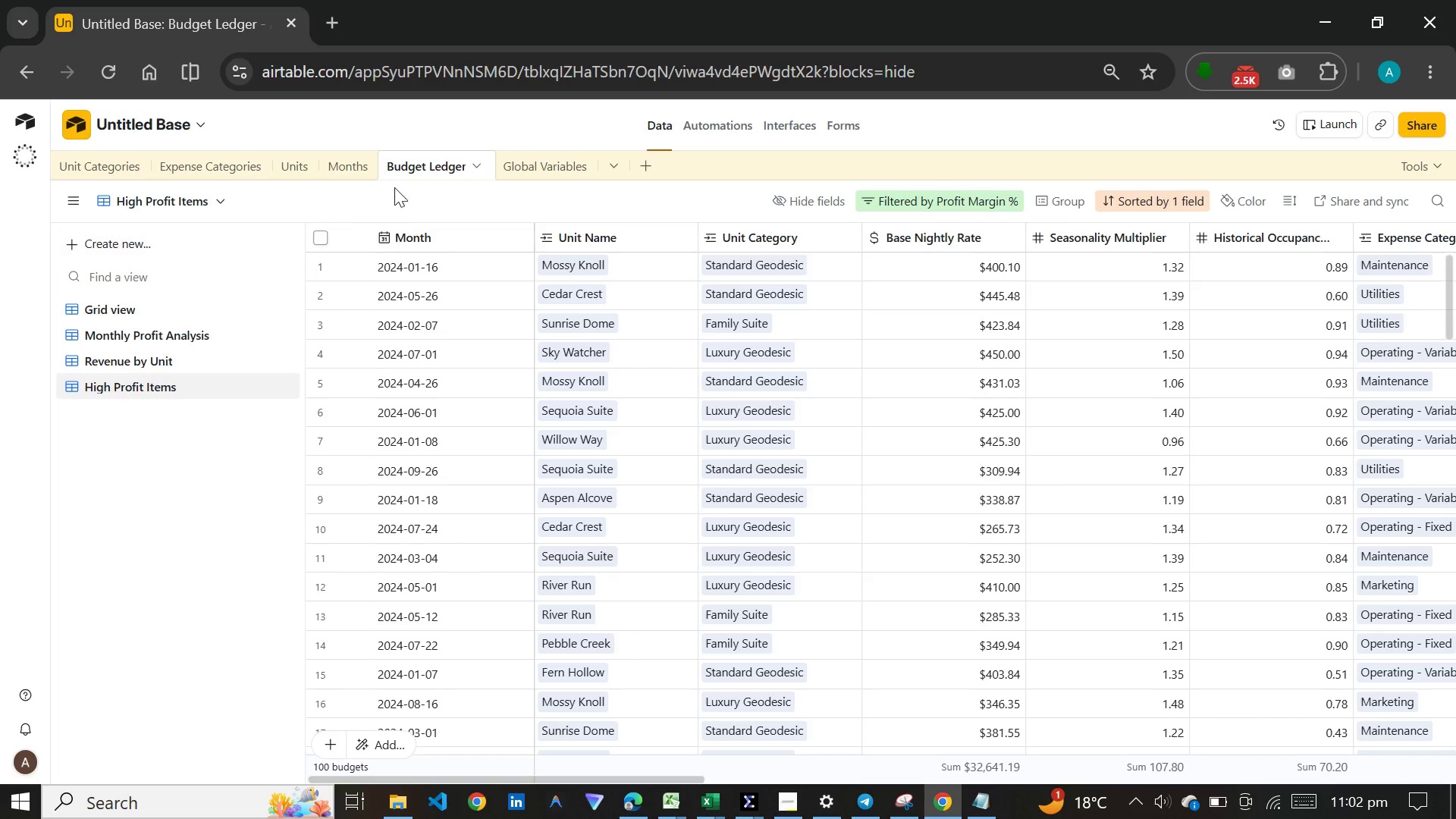 
left_click([138, 385])
 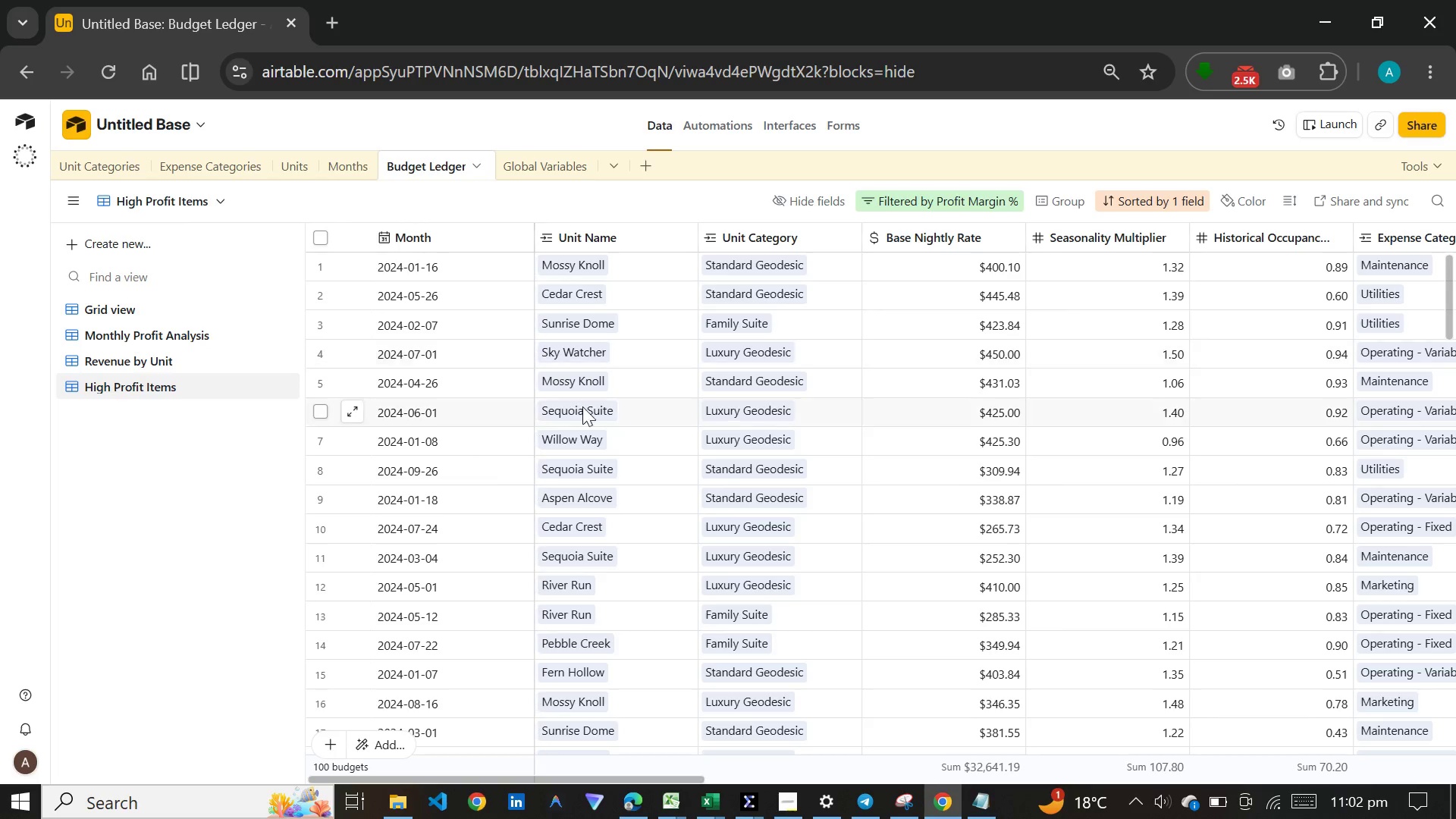 
wait(6.89)
 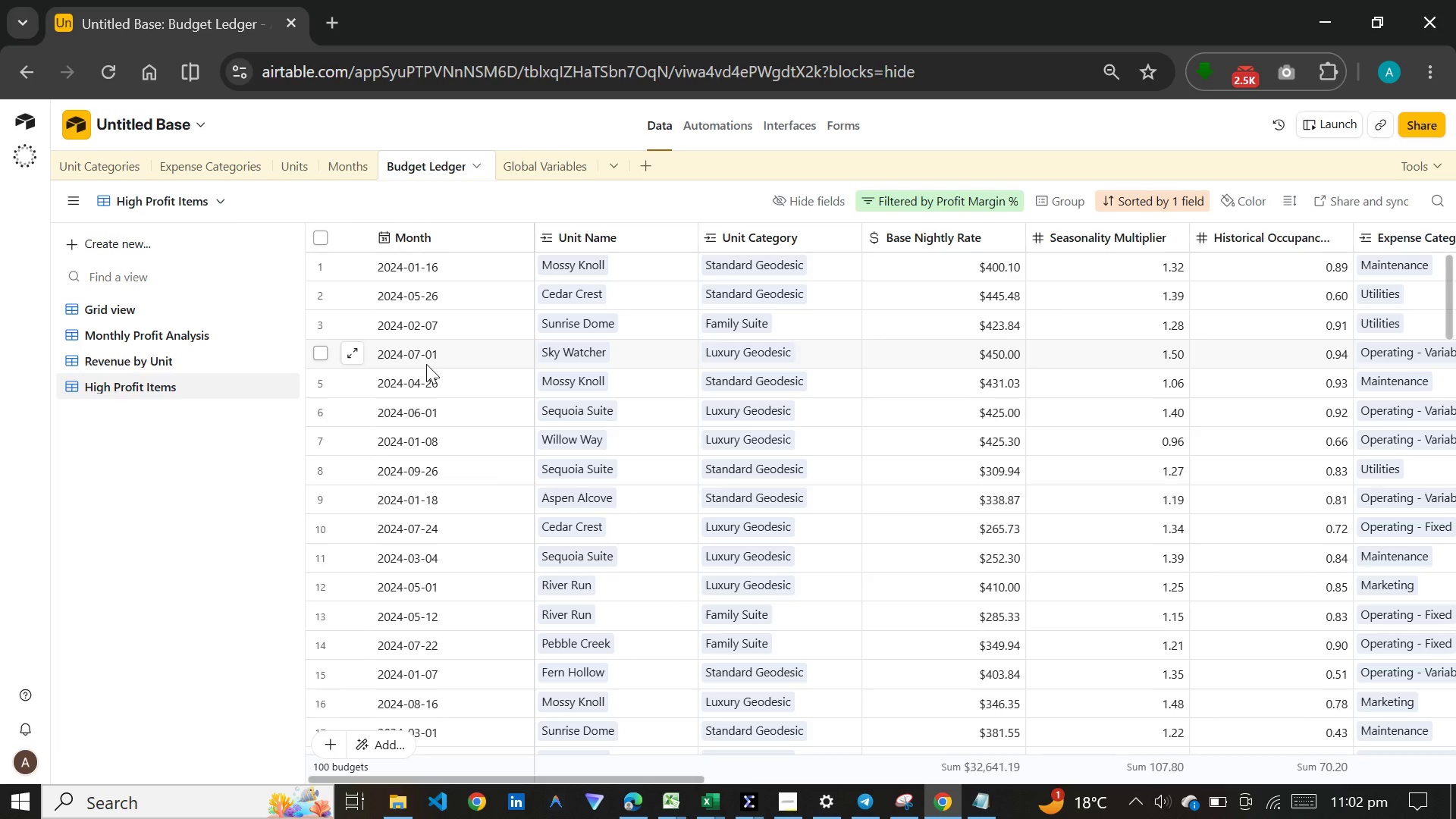 
left_click([819, 206])
 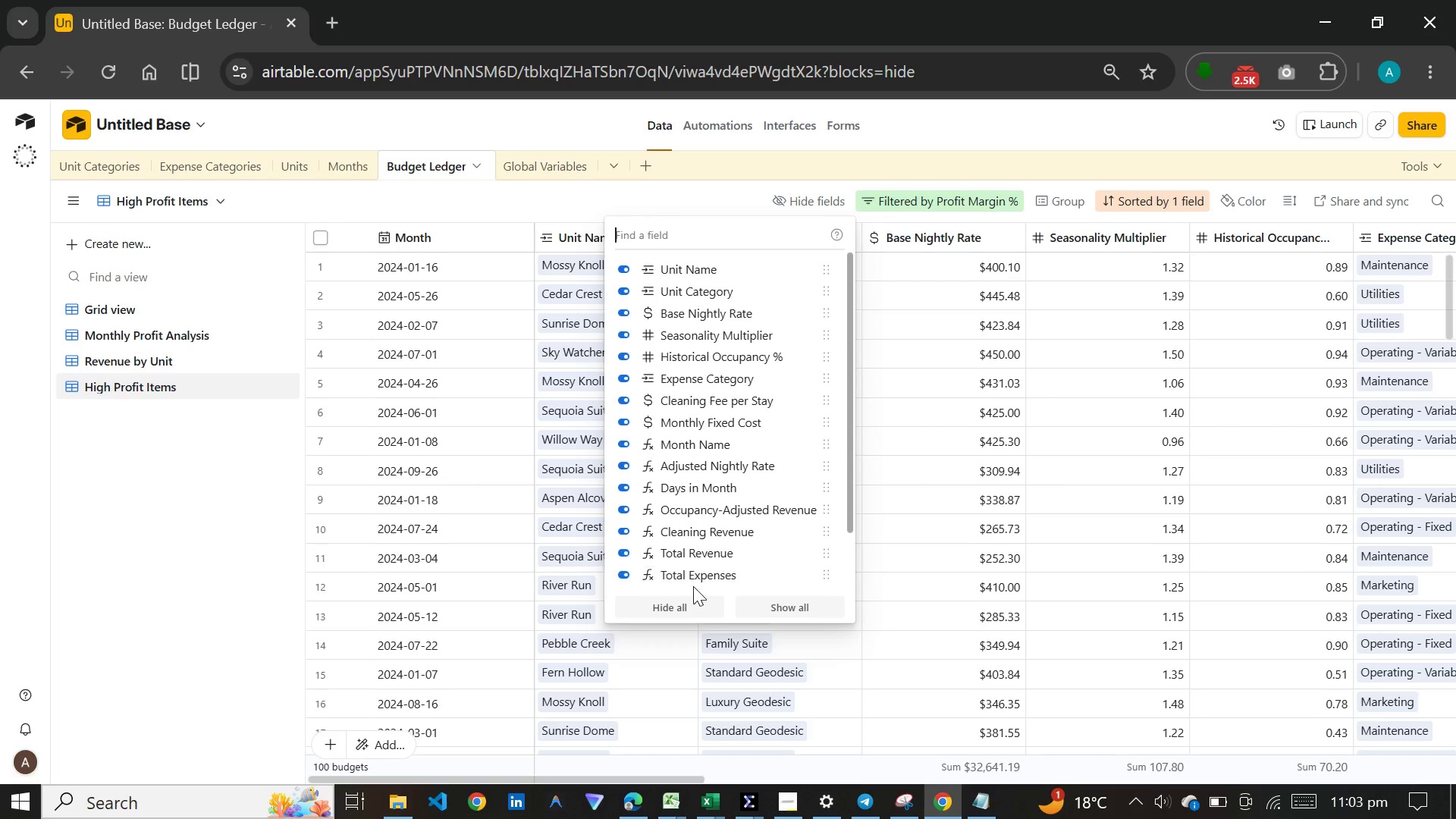 
left_click([689, 597])
 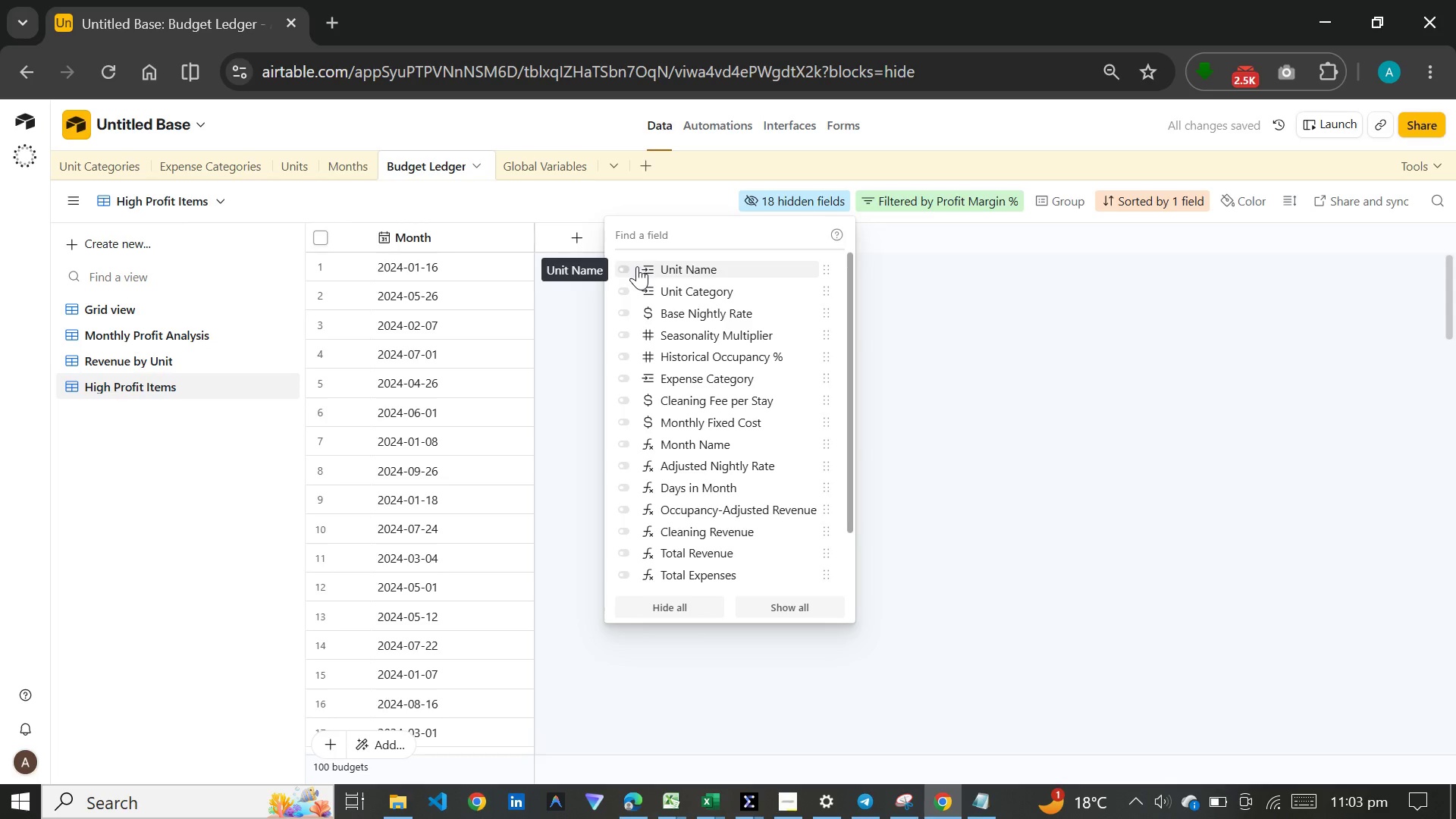 
wait(5.77)
 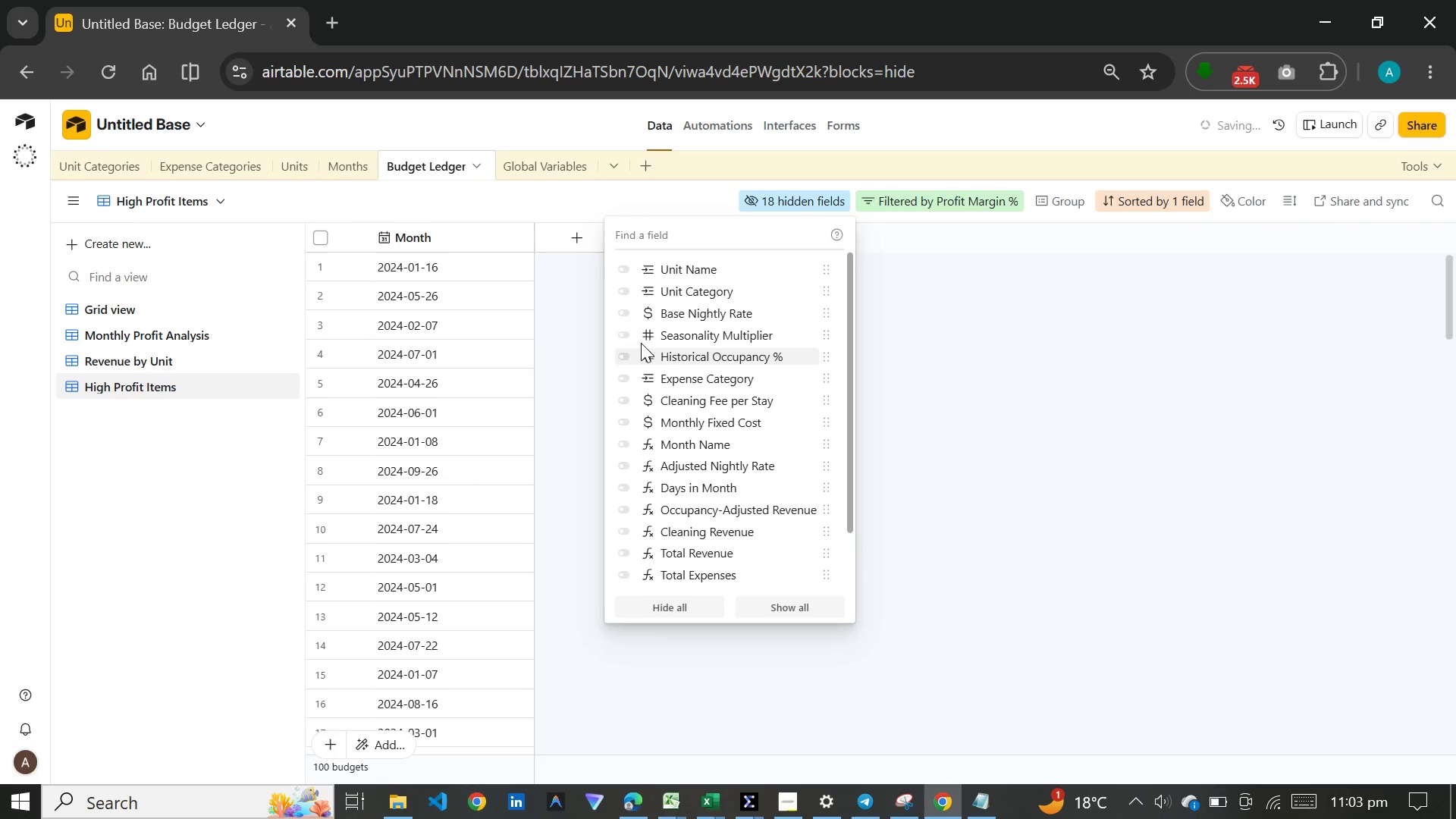 
left_click([692, 443])
 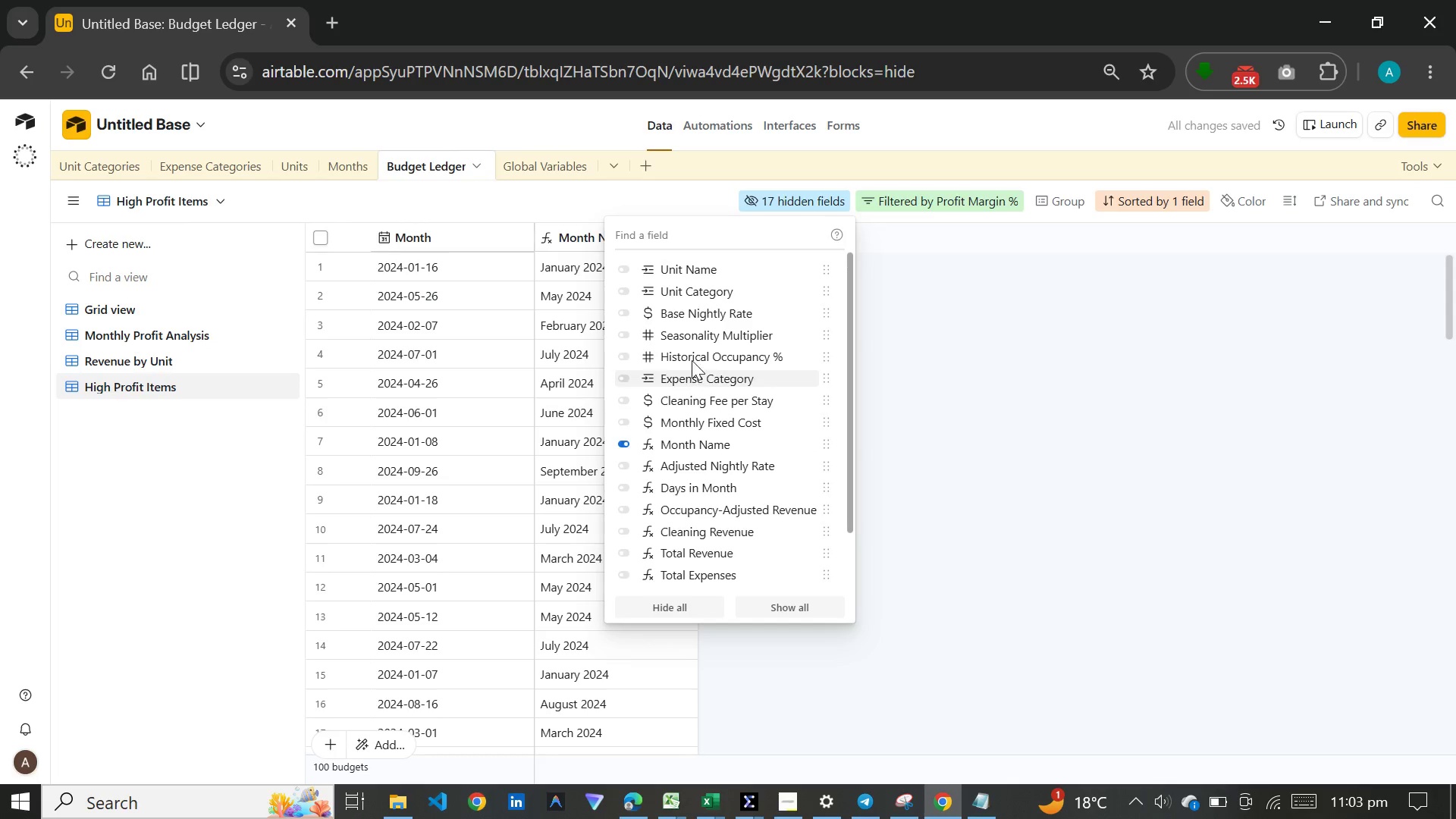 
left_click([696, 266])
 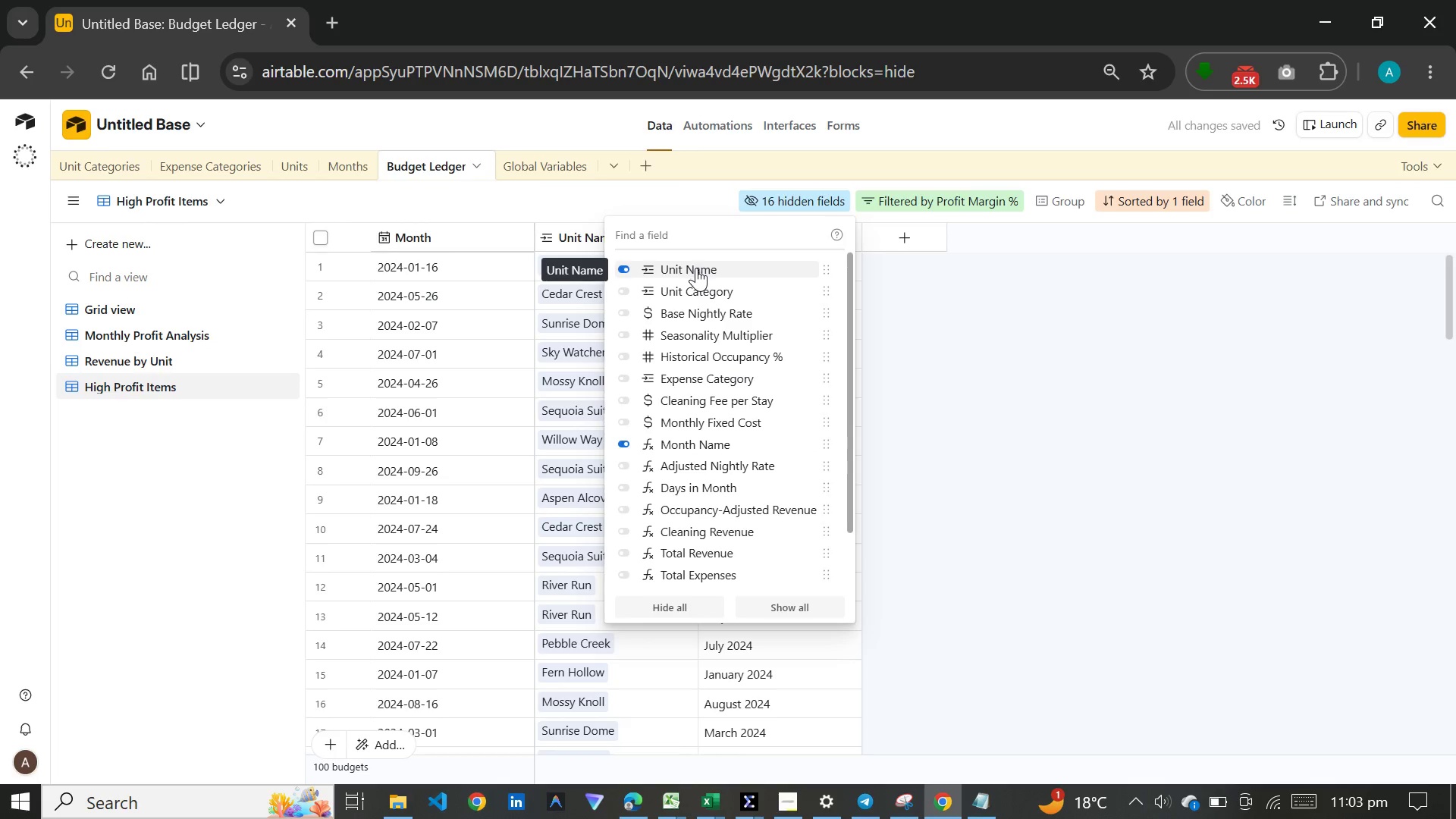 
left_click([698, 298])
 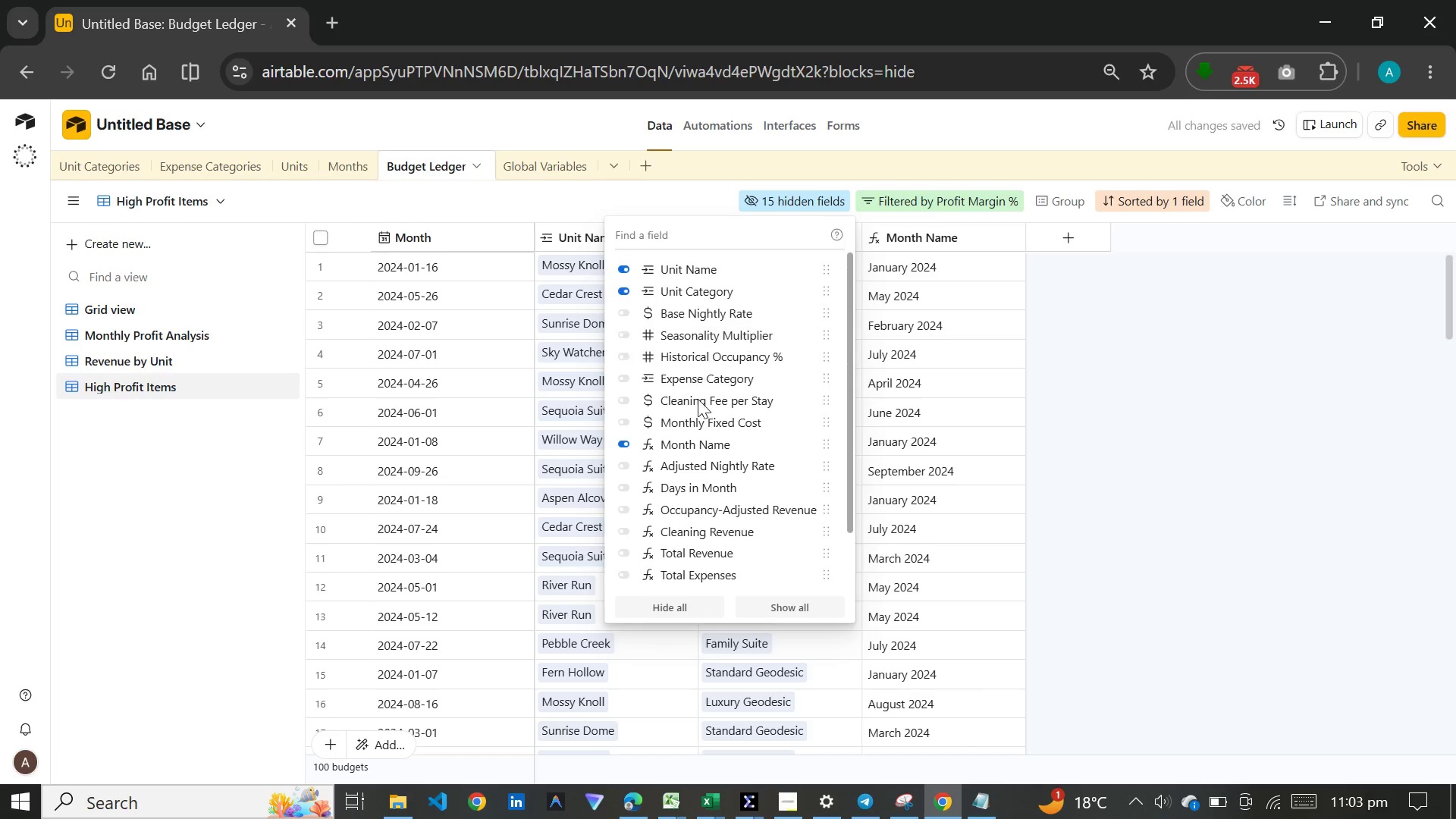 
left_click([673, 544])
 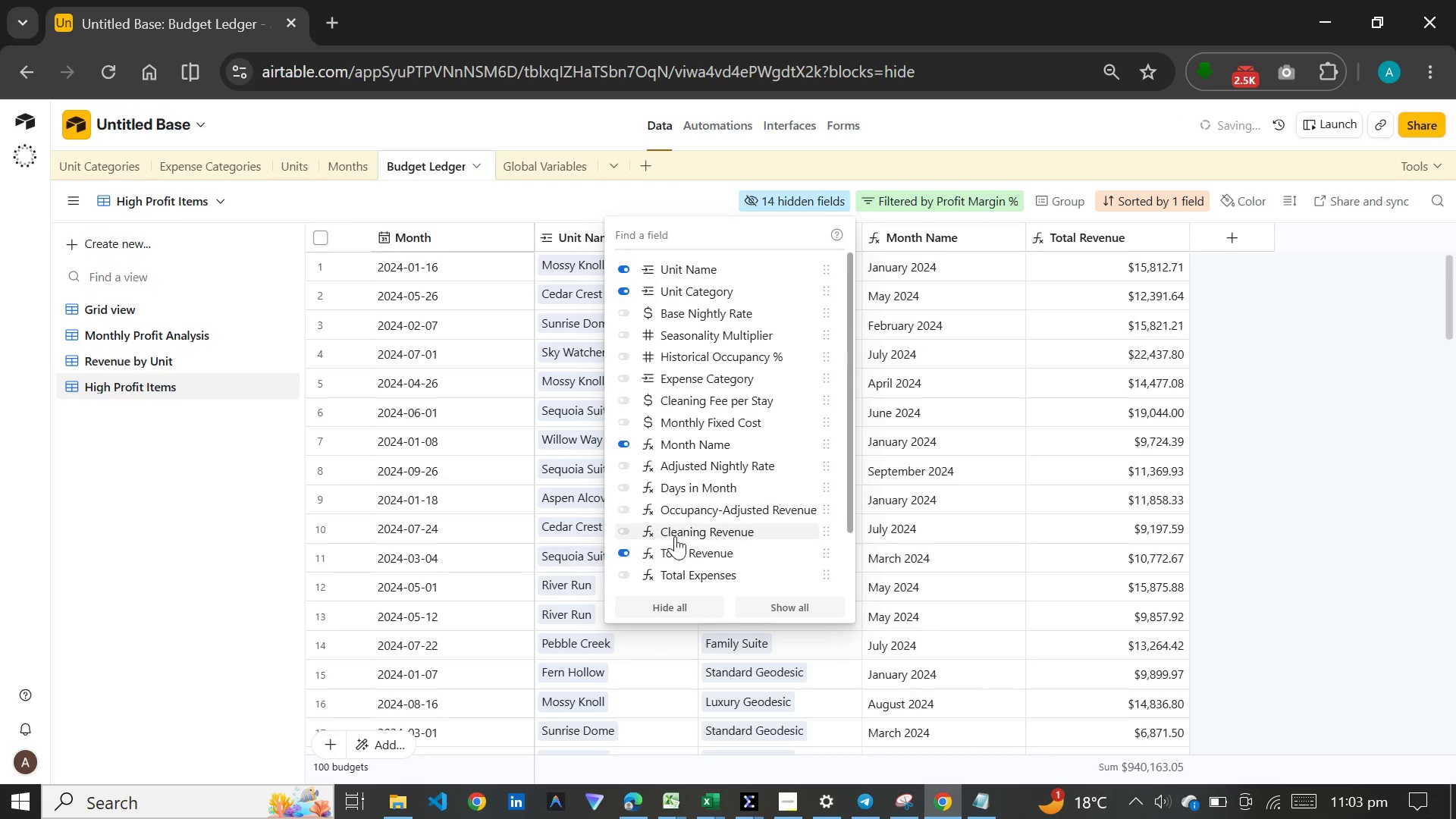 
left_click([676, 566])
 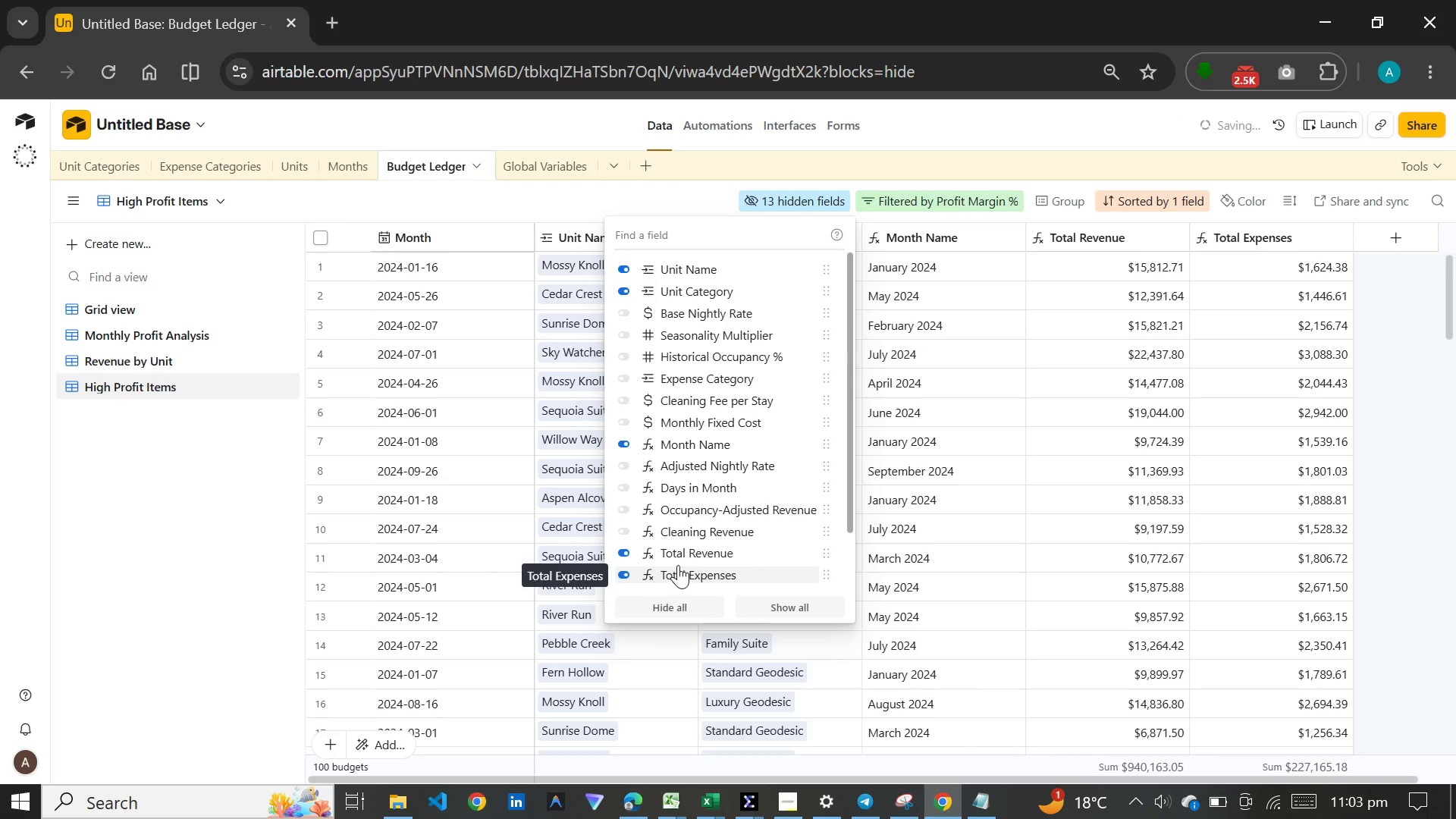 
scroll: coordinate [697, 523], scroll_direction: down, amount: 3.0
 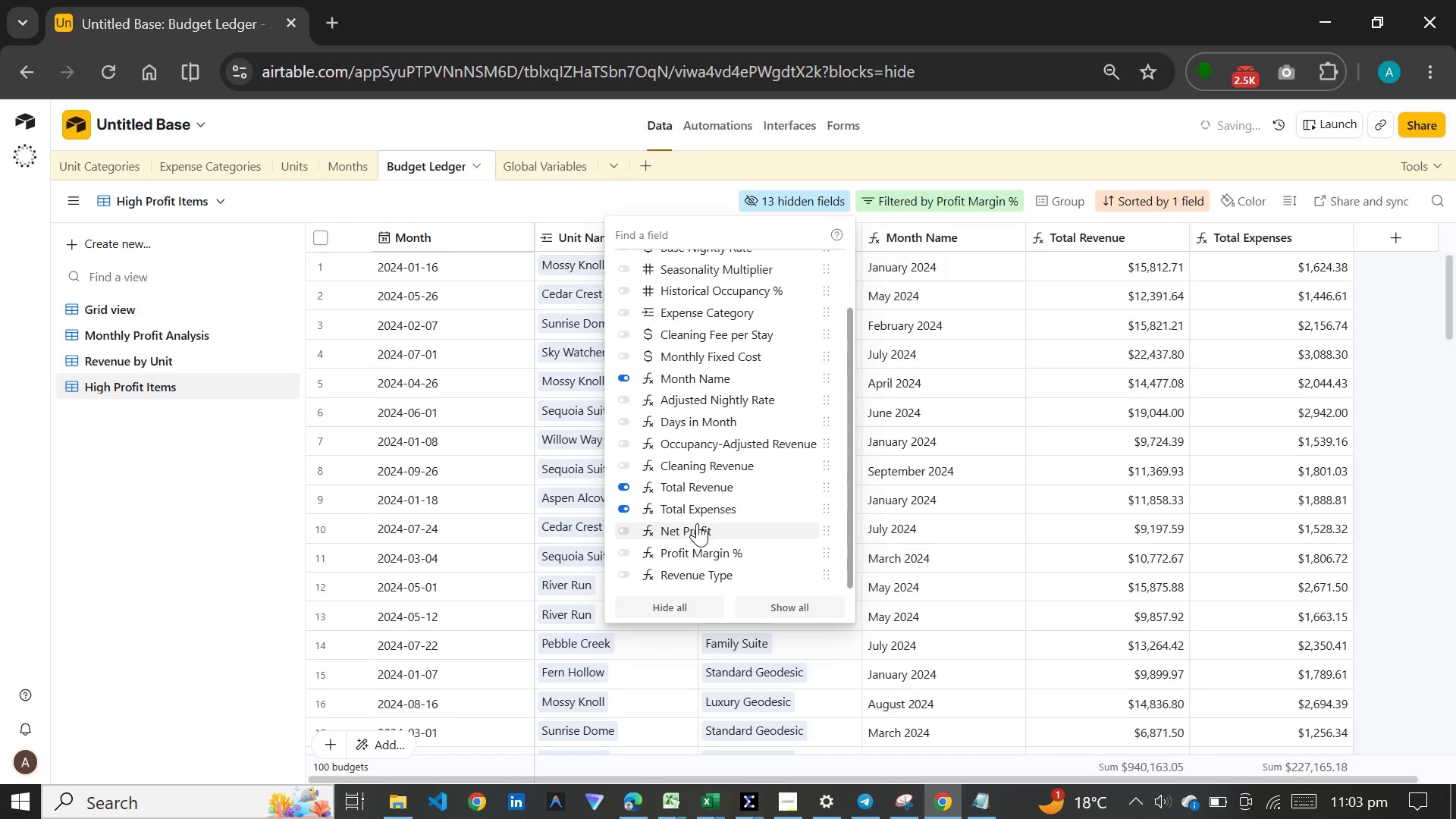 
left_click([697, 523])
 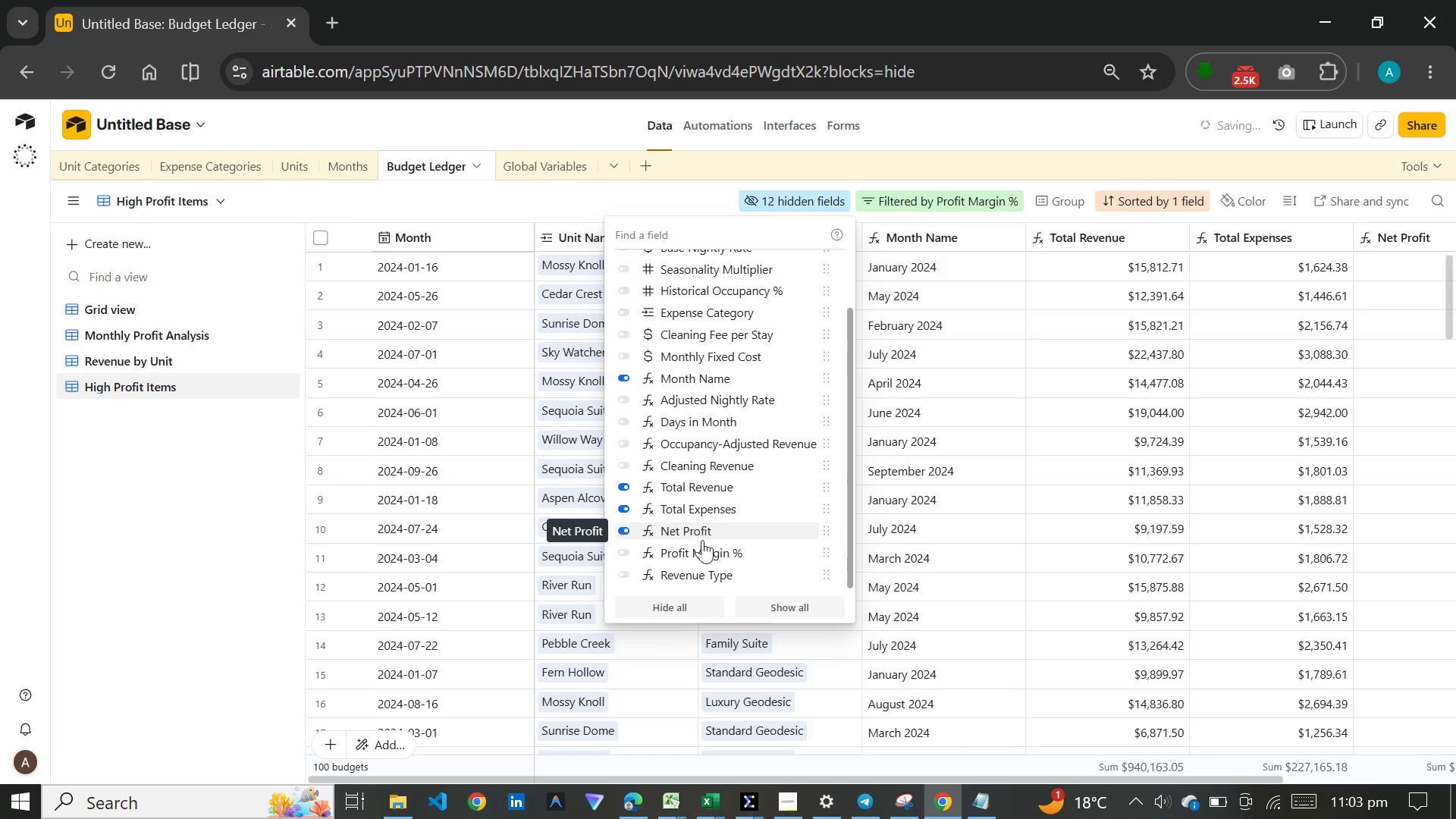 
left_click([706, 548])
 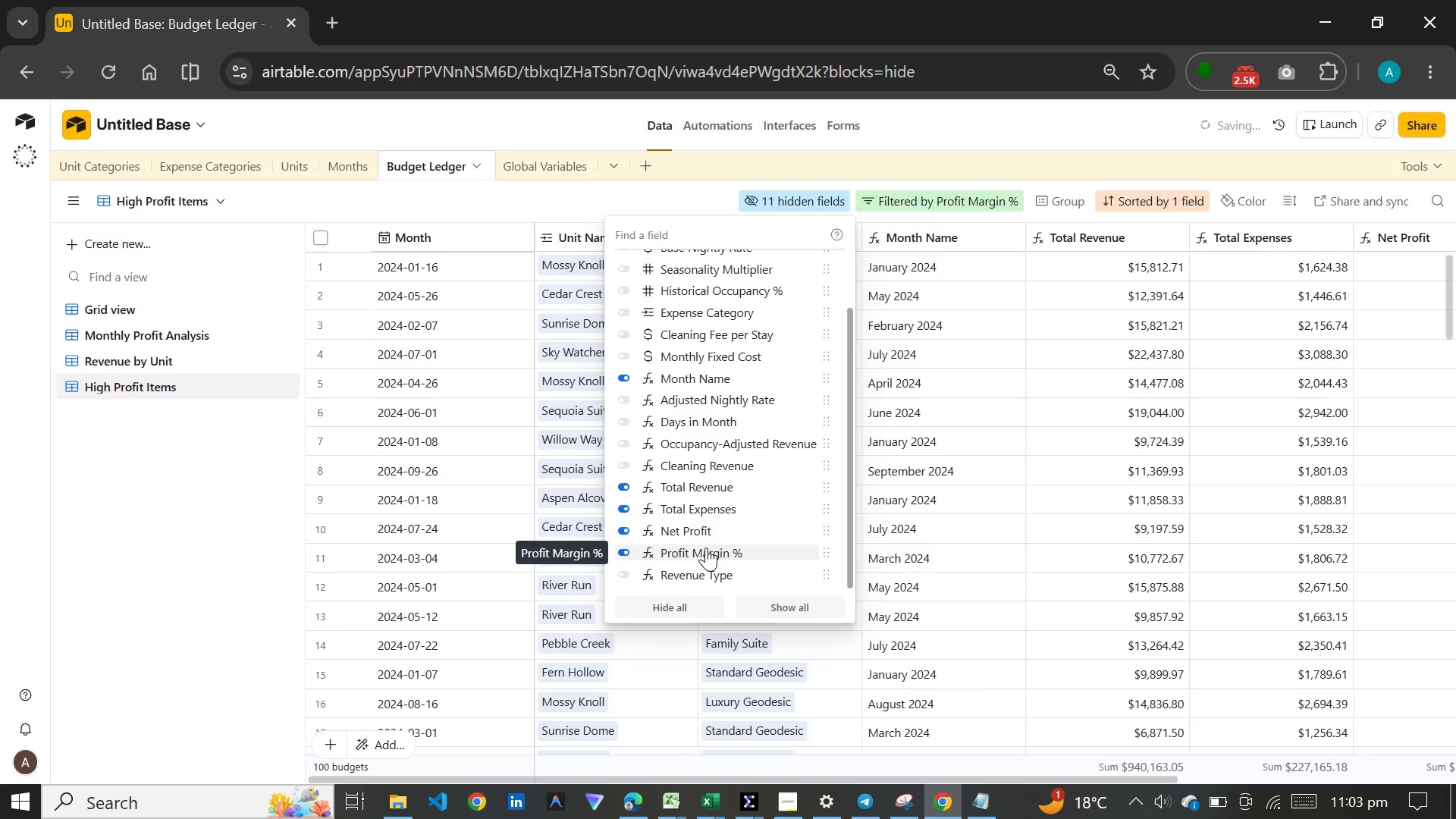 
wait(8.36)
 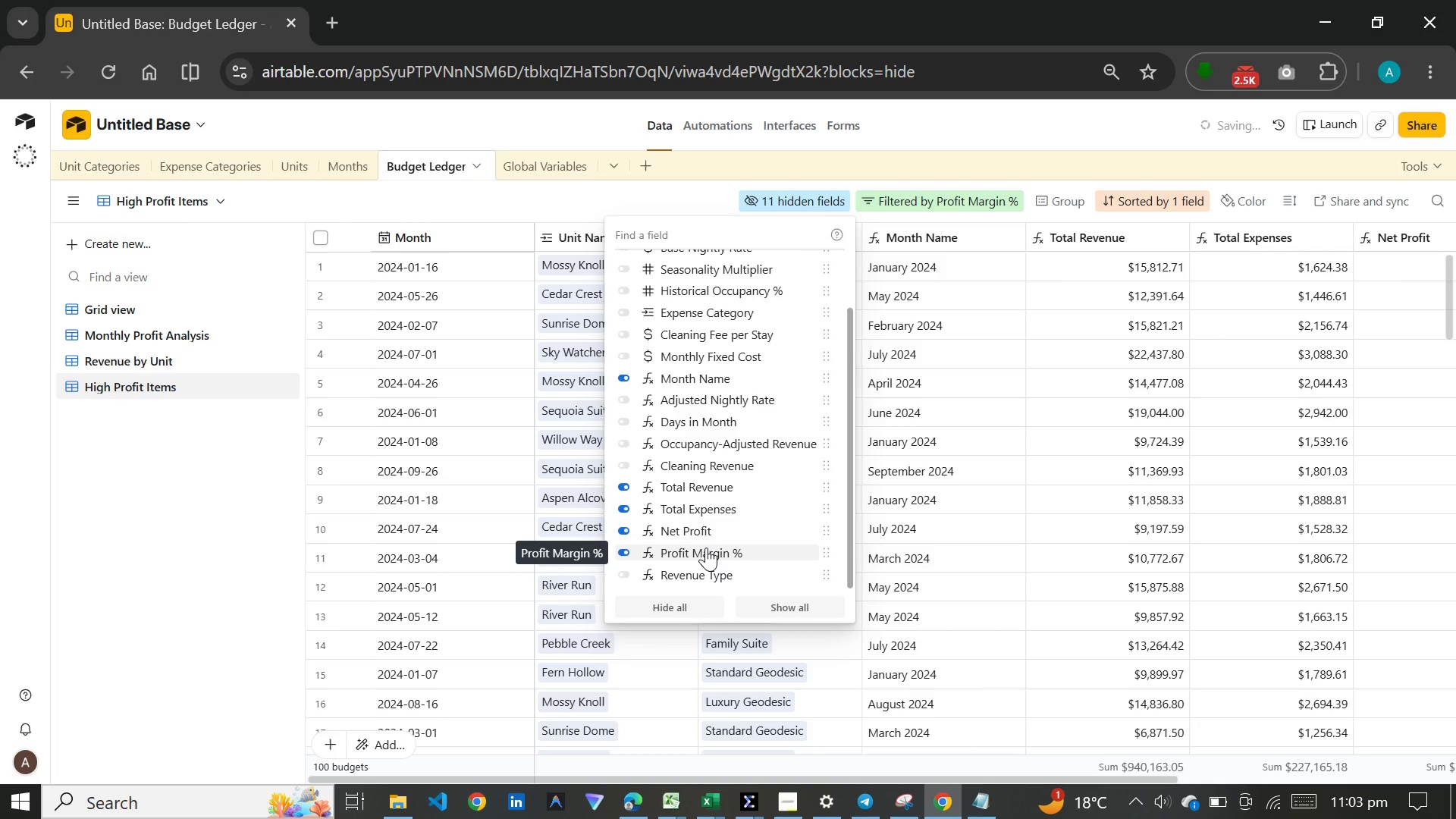 
scroll: coordinate [686, 471], scroll_direction: up, amount: 3.0
 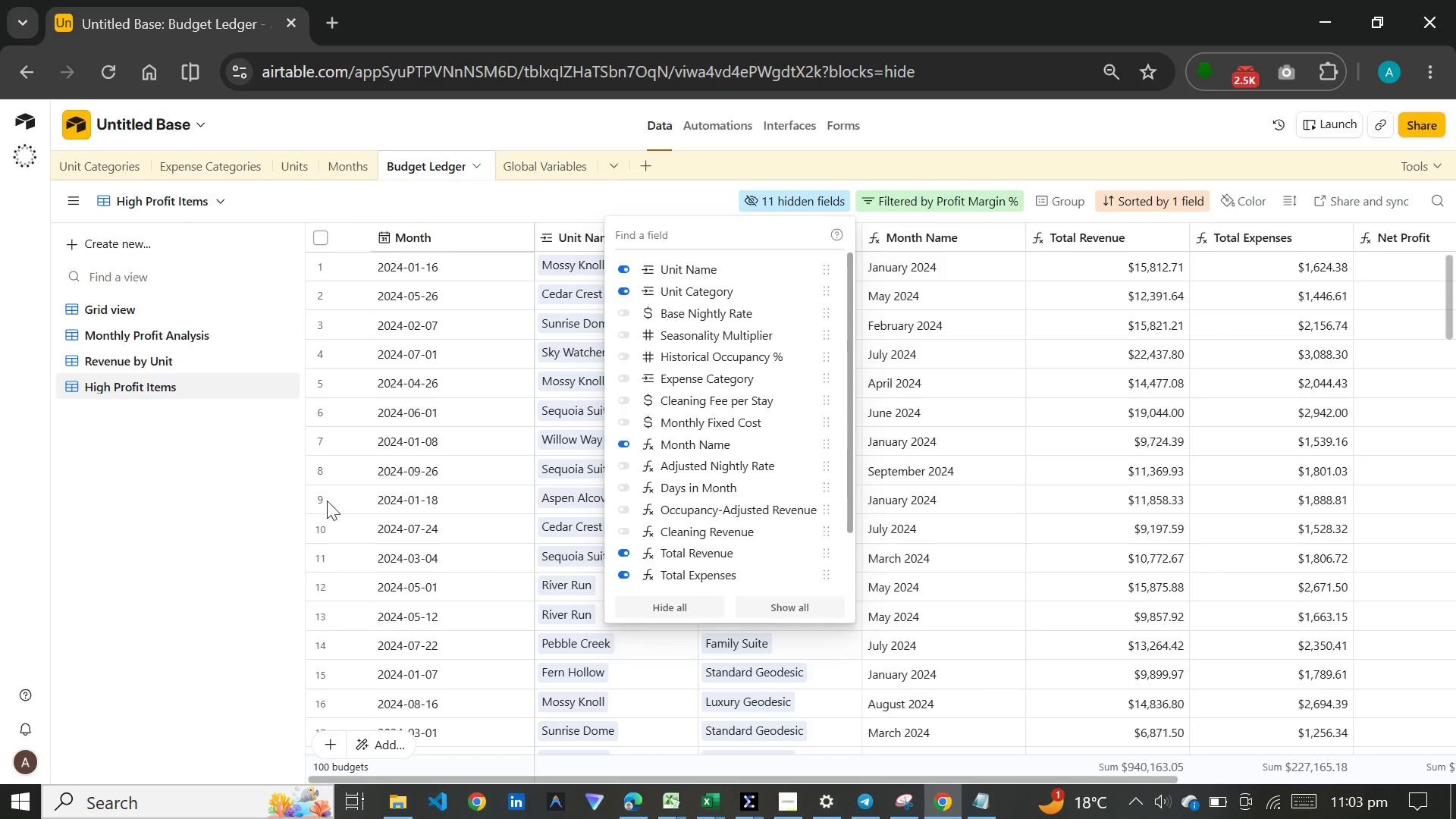 
left_click([272, 544])
 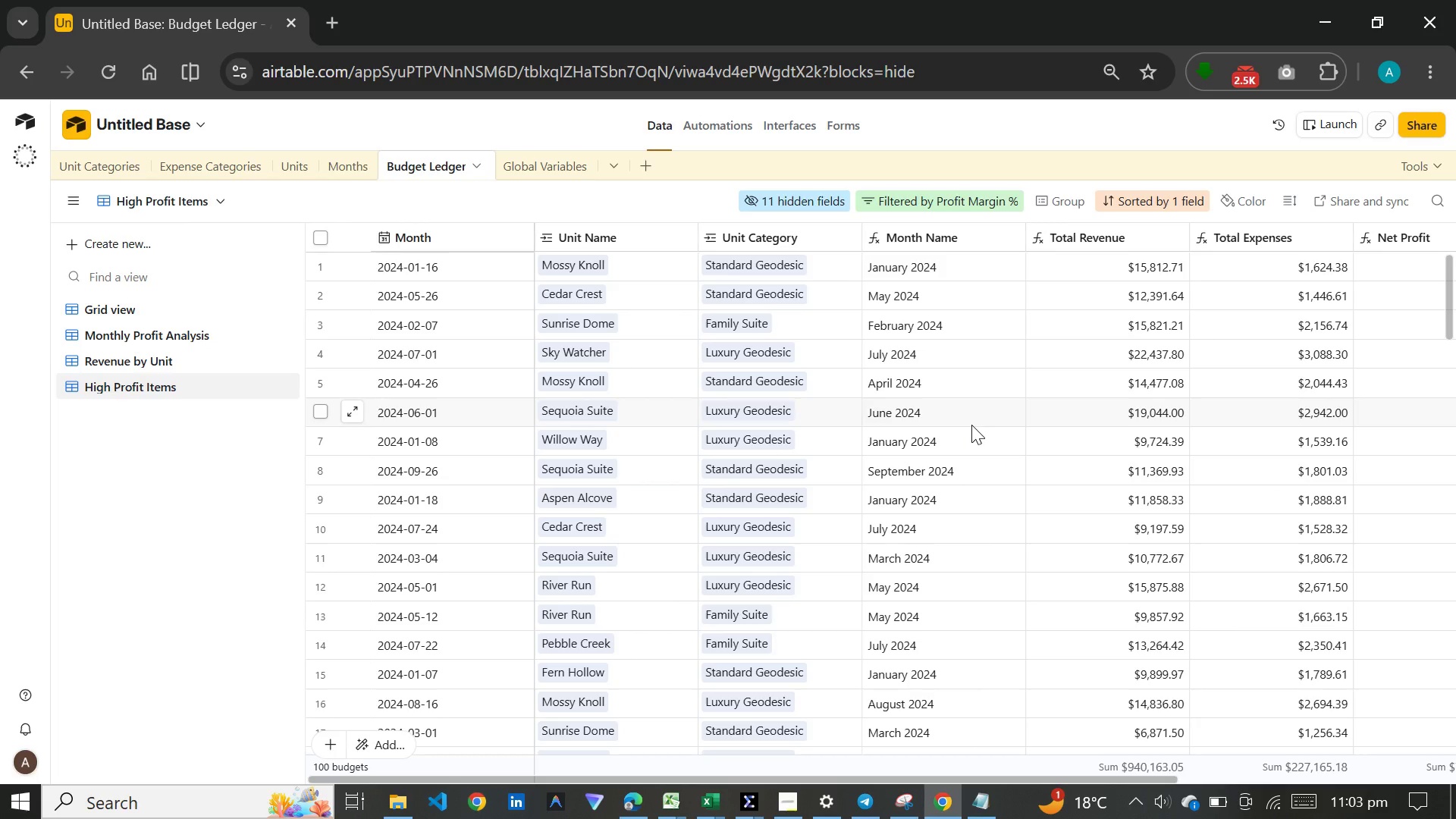 
wait(14.88)
 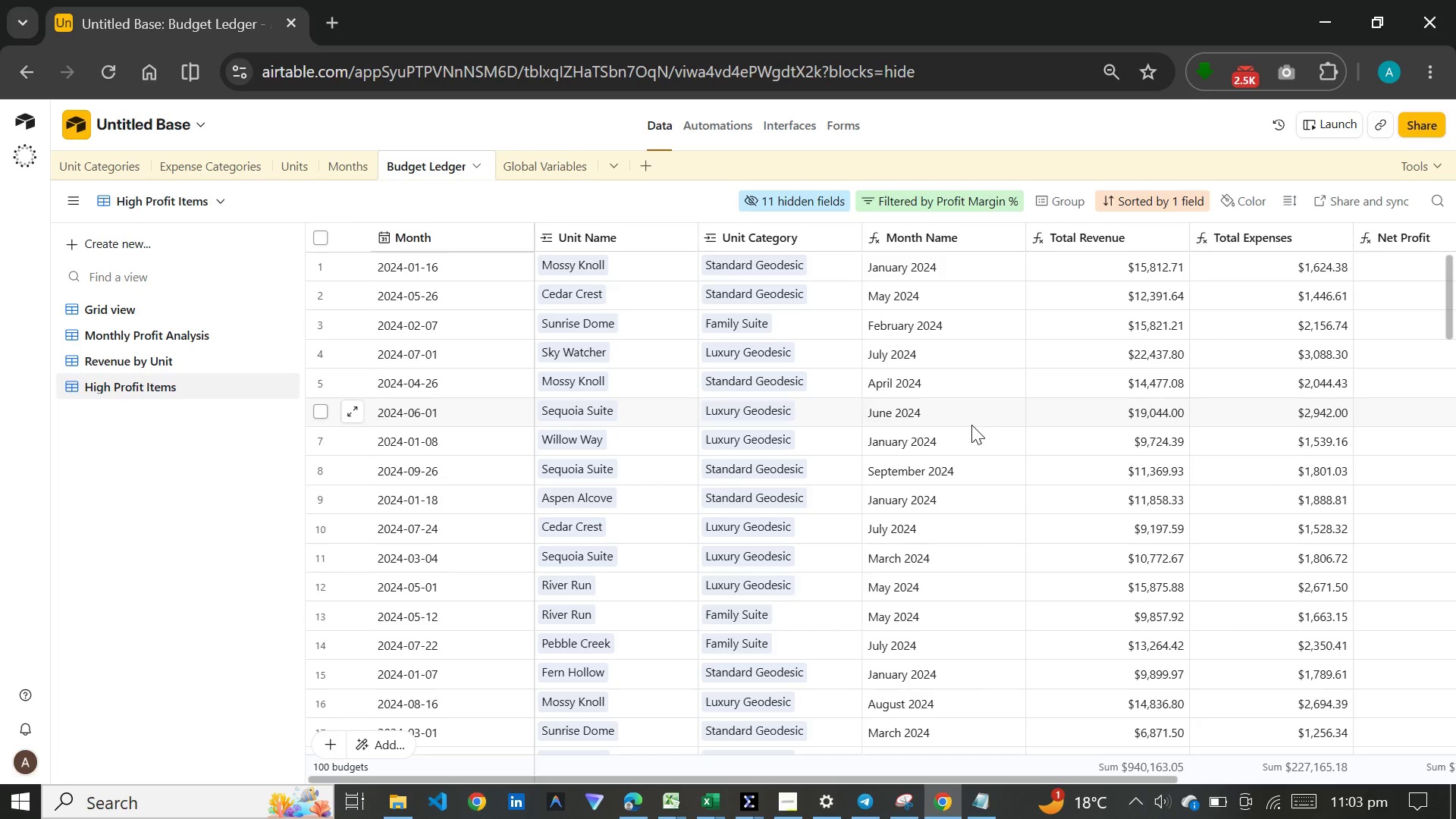 
left_click([977, 206])
 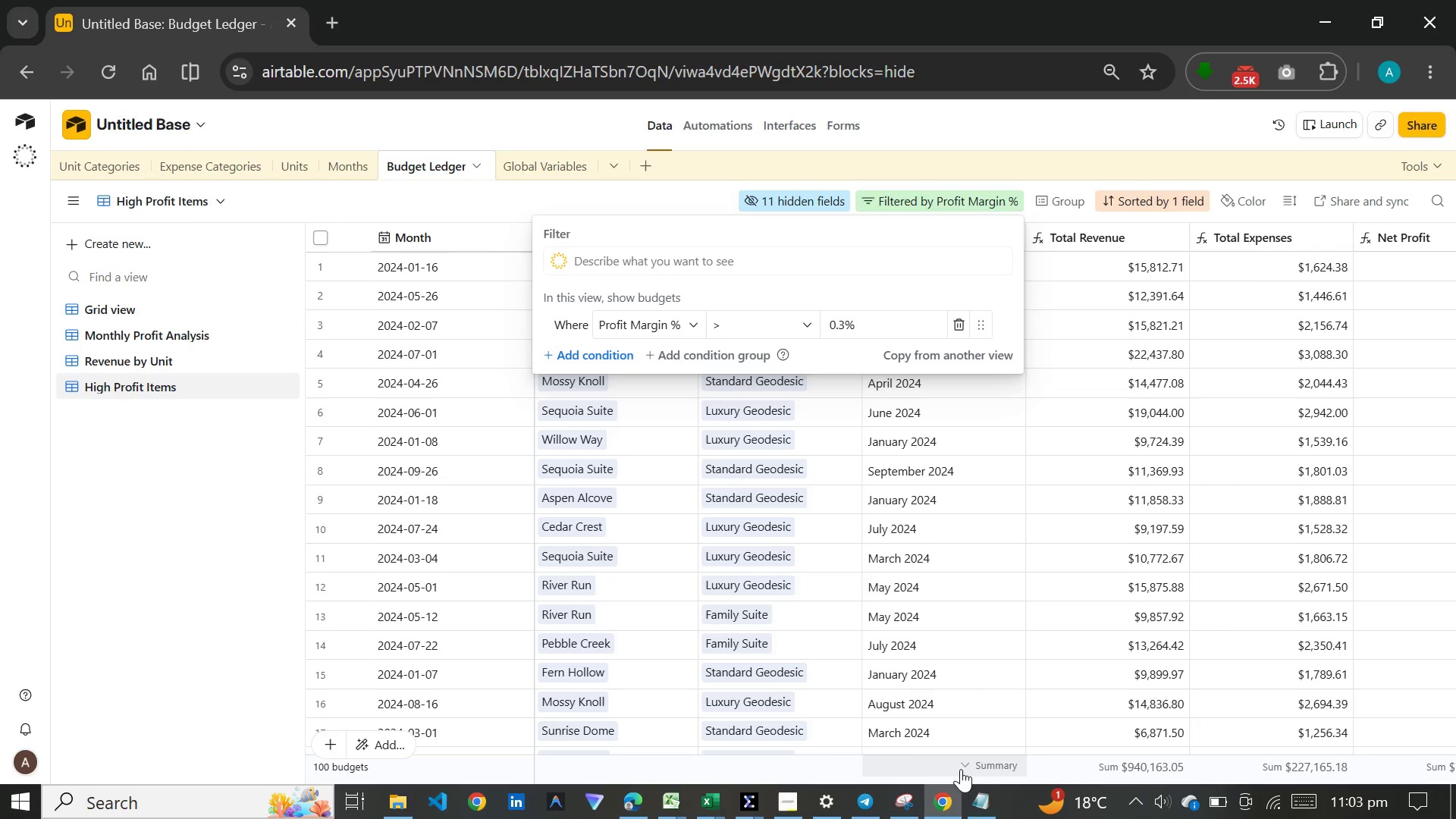 
left_click([143, 519])
 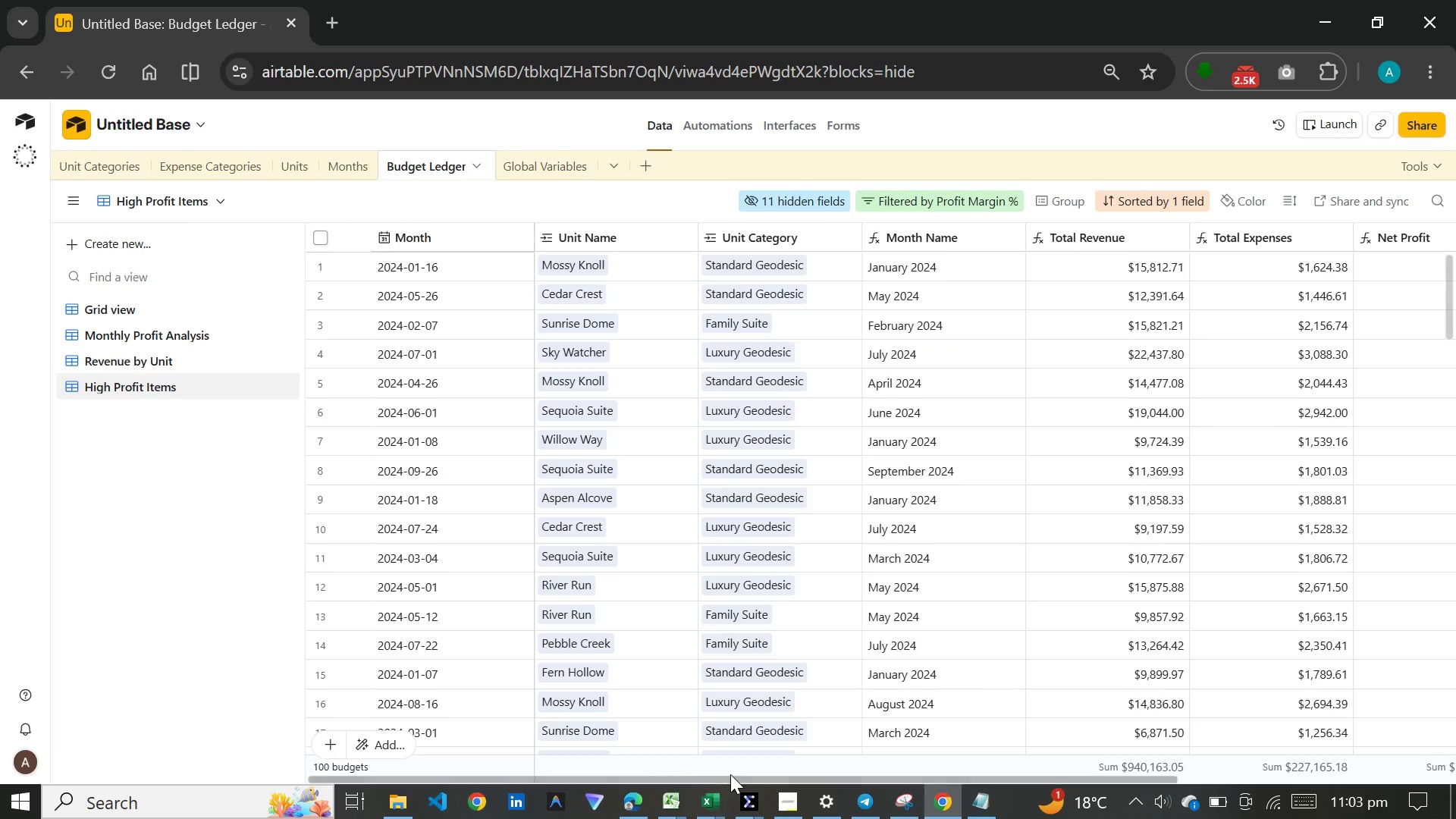 
left_click_drag(start_coordinate=[730, 774], to_coordinate=[1040, 770])
 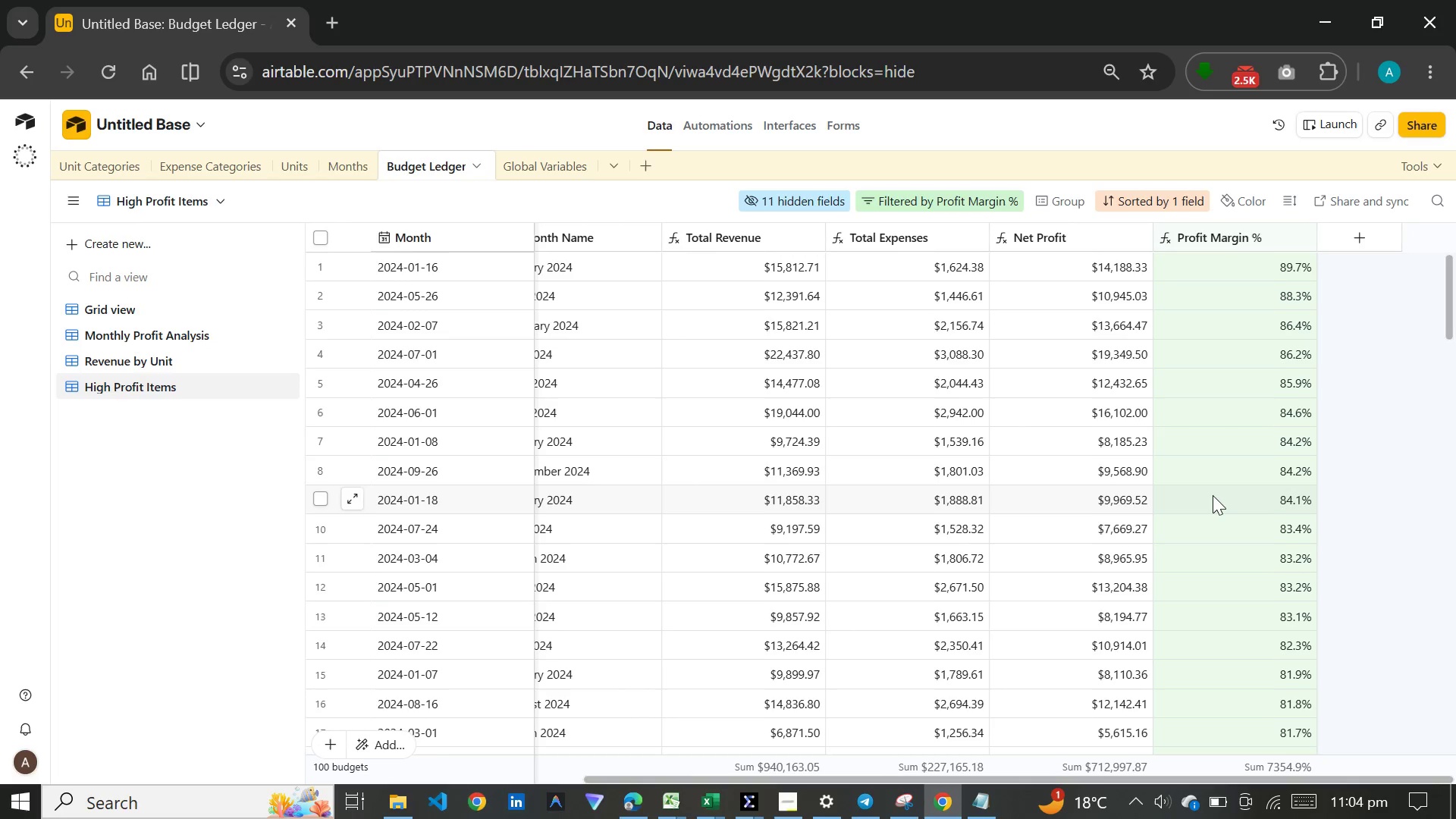 
scroll: coordinate [1213, 495], scroll_direction: down, amount: 39.0
 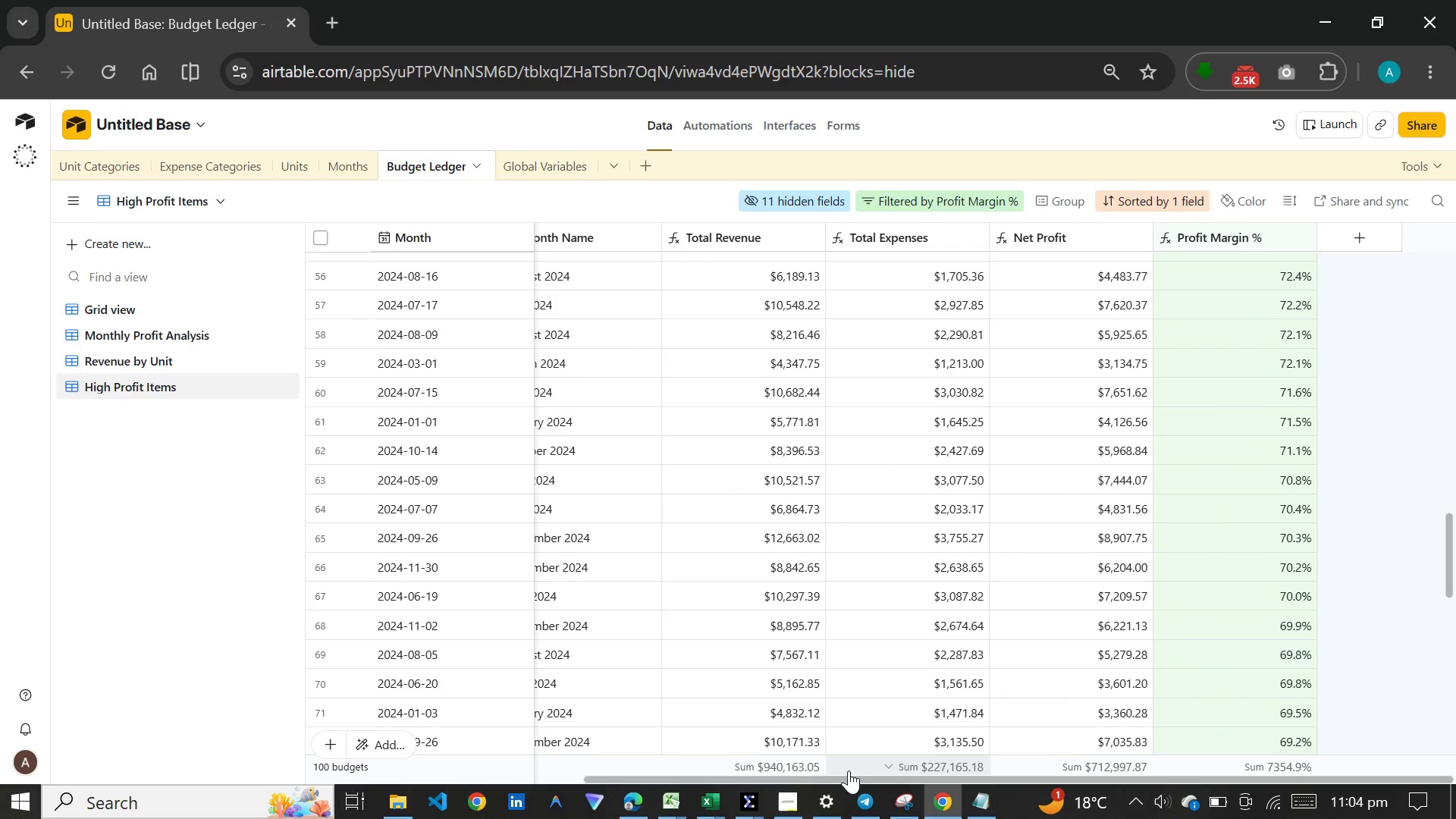 
left_click_drag(start_coordinate=[843, 777], to_coordinate=[368, 711])
 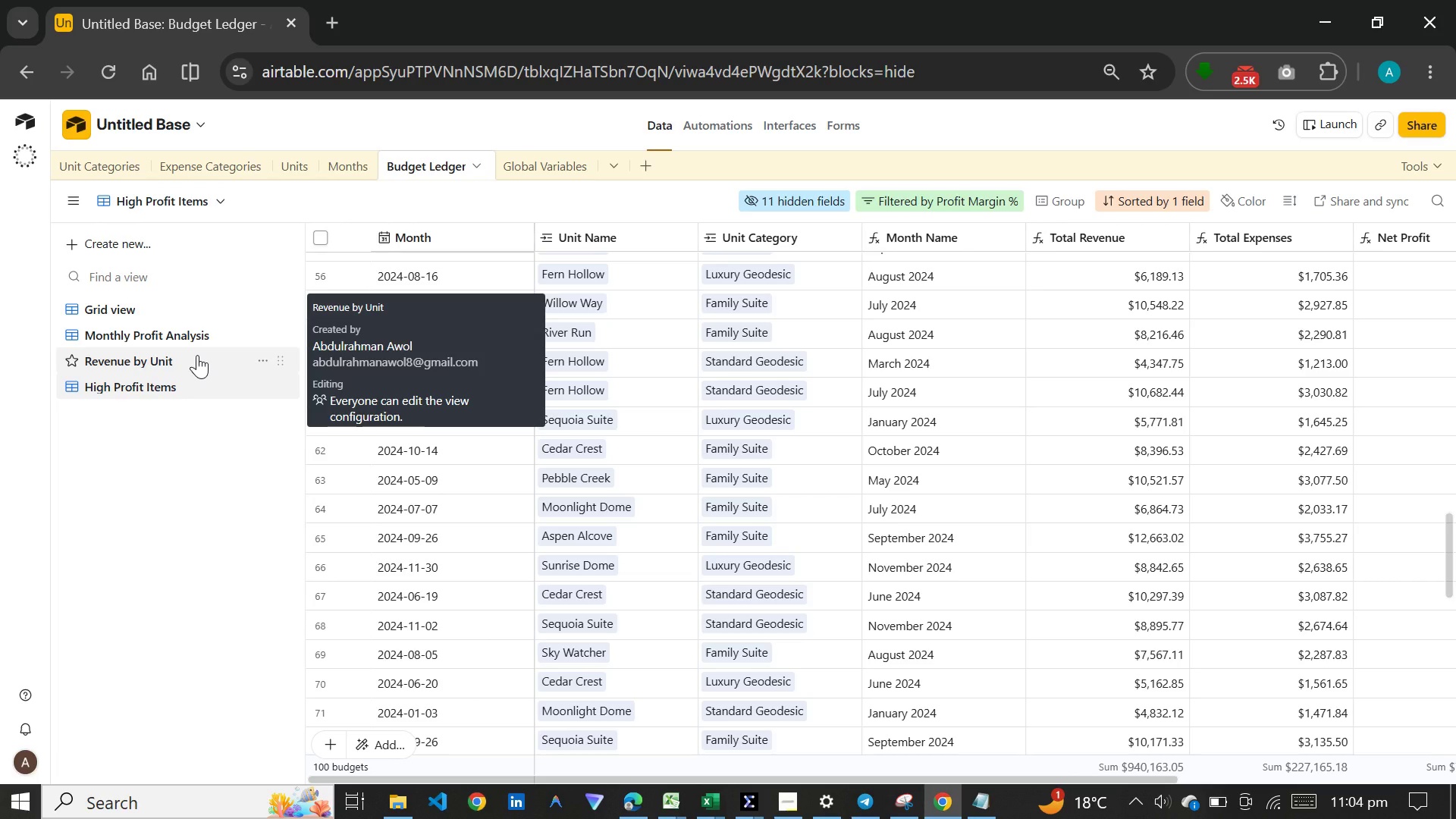 
left_click([197, 355])
 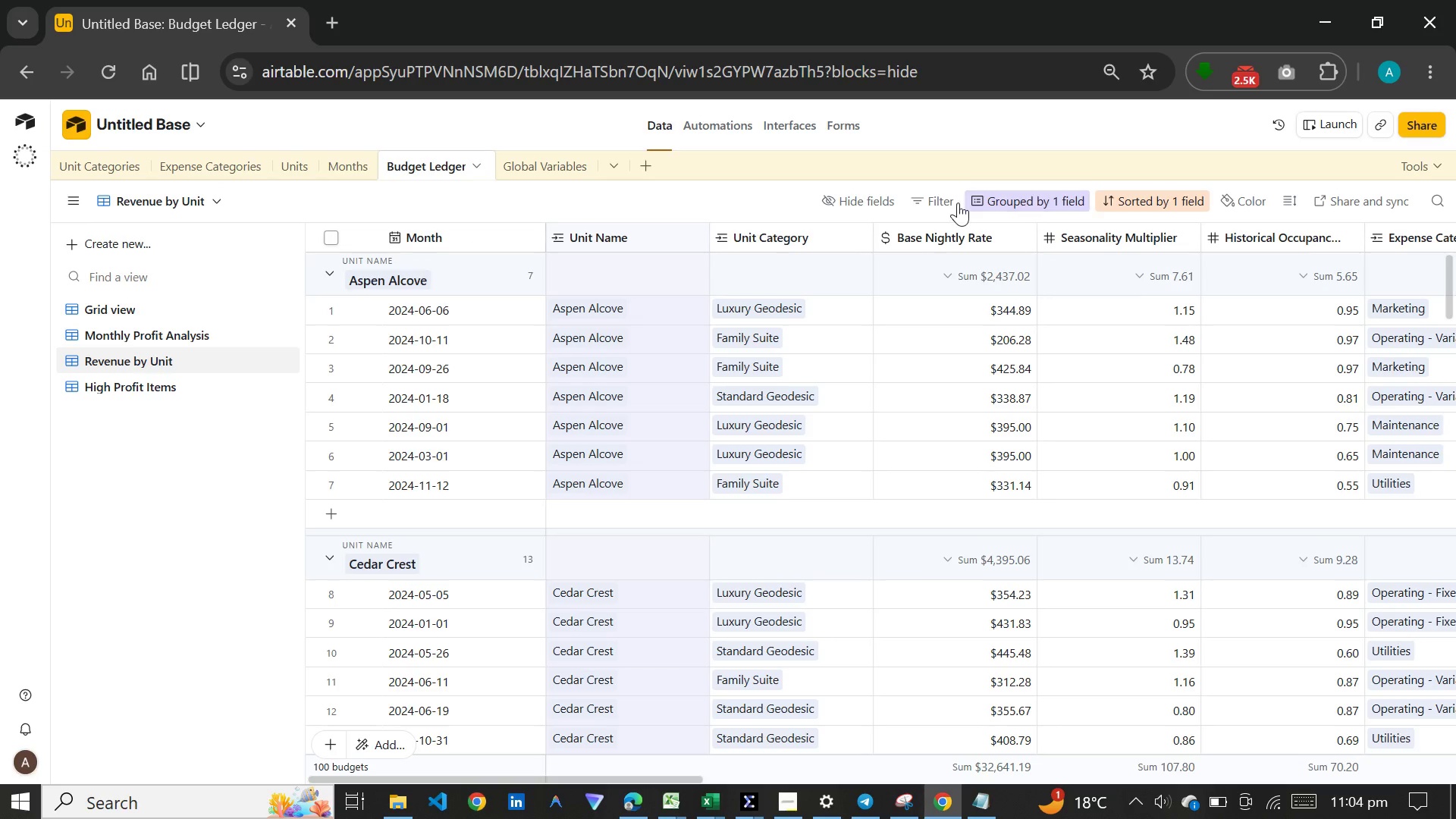 
left_click([872, 200])
 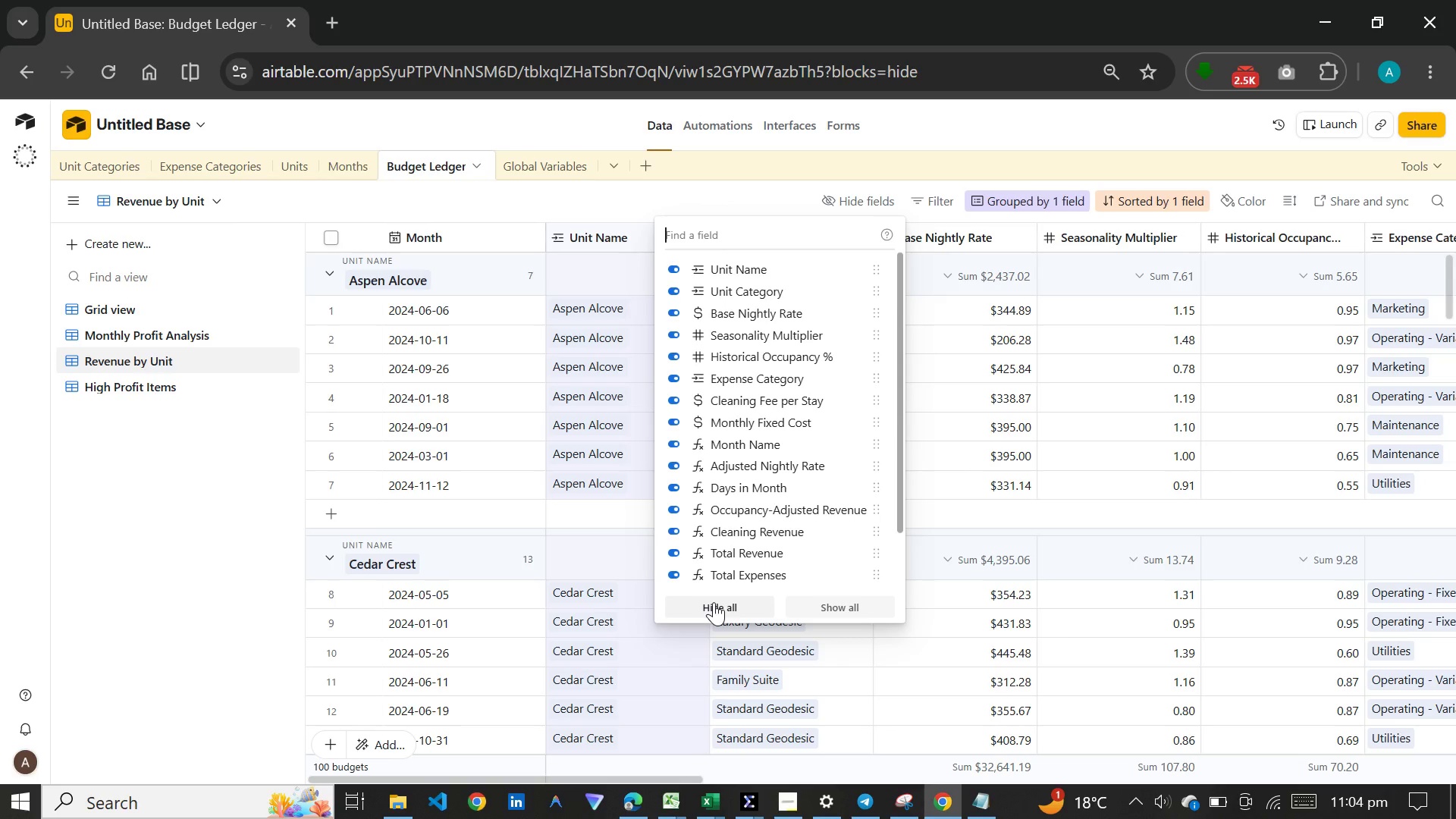 
left_click([714, 602])
 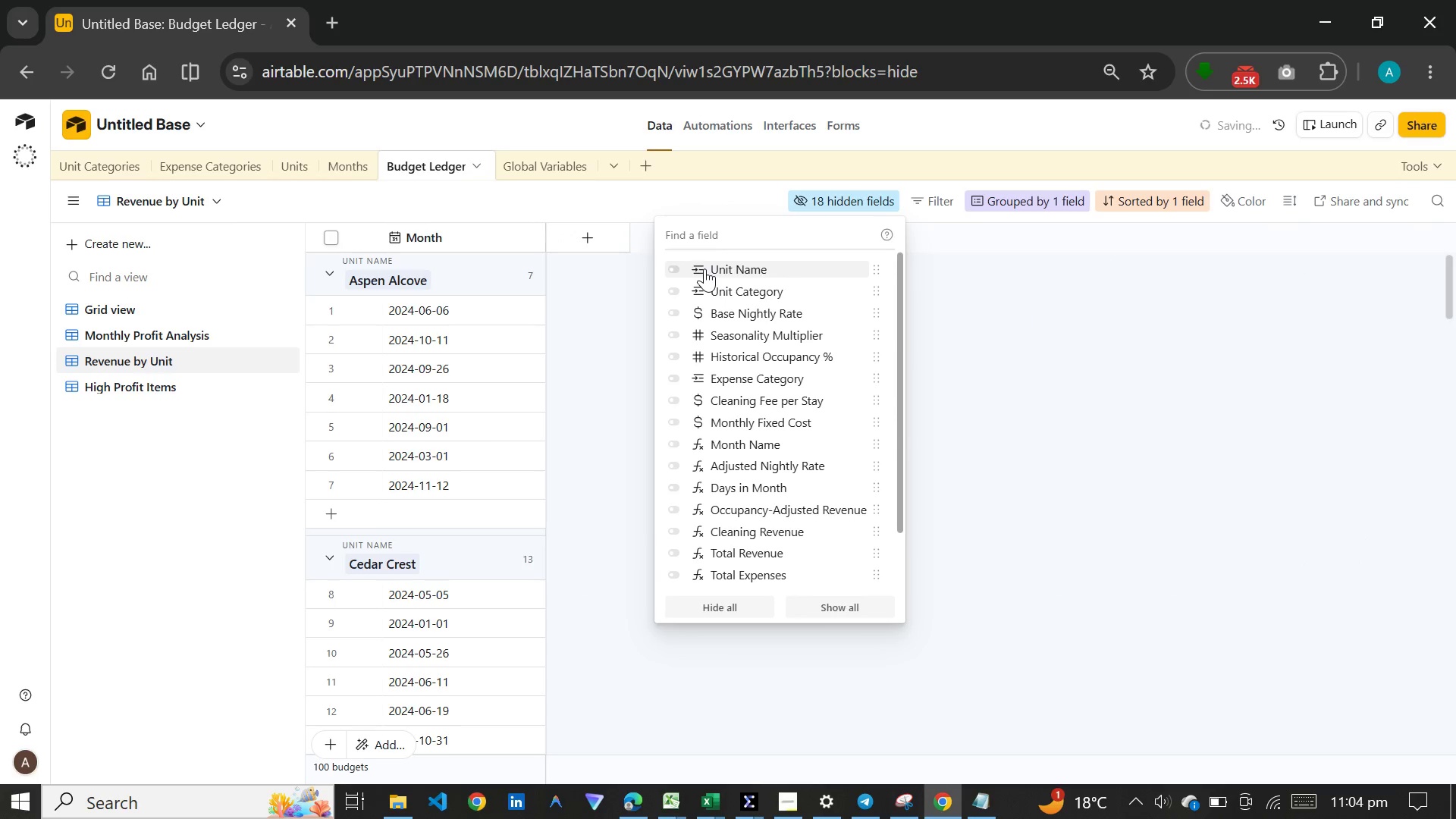 
left_click([704, 268])
 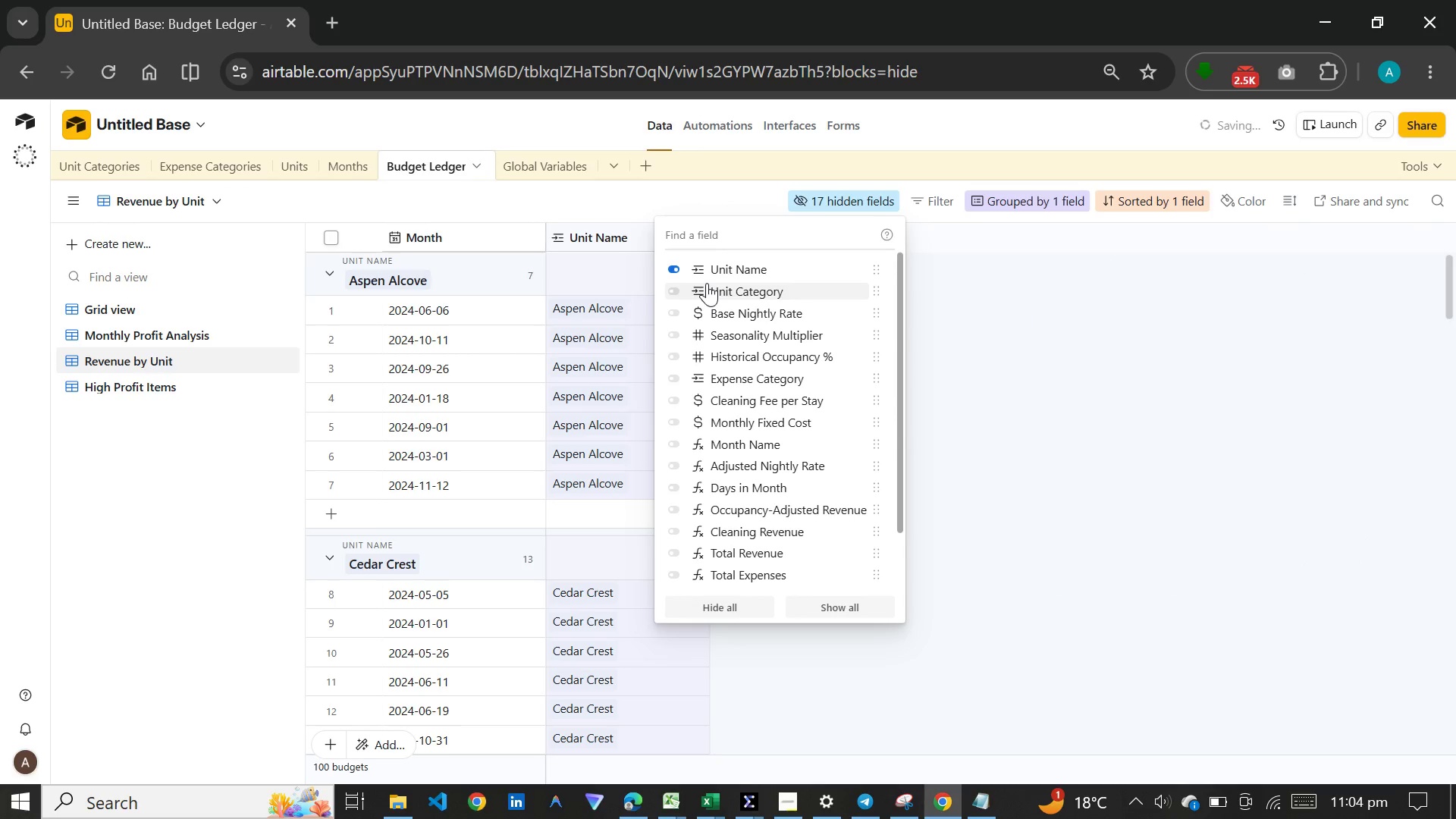 
left_click([708, 283])
 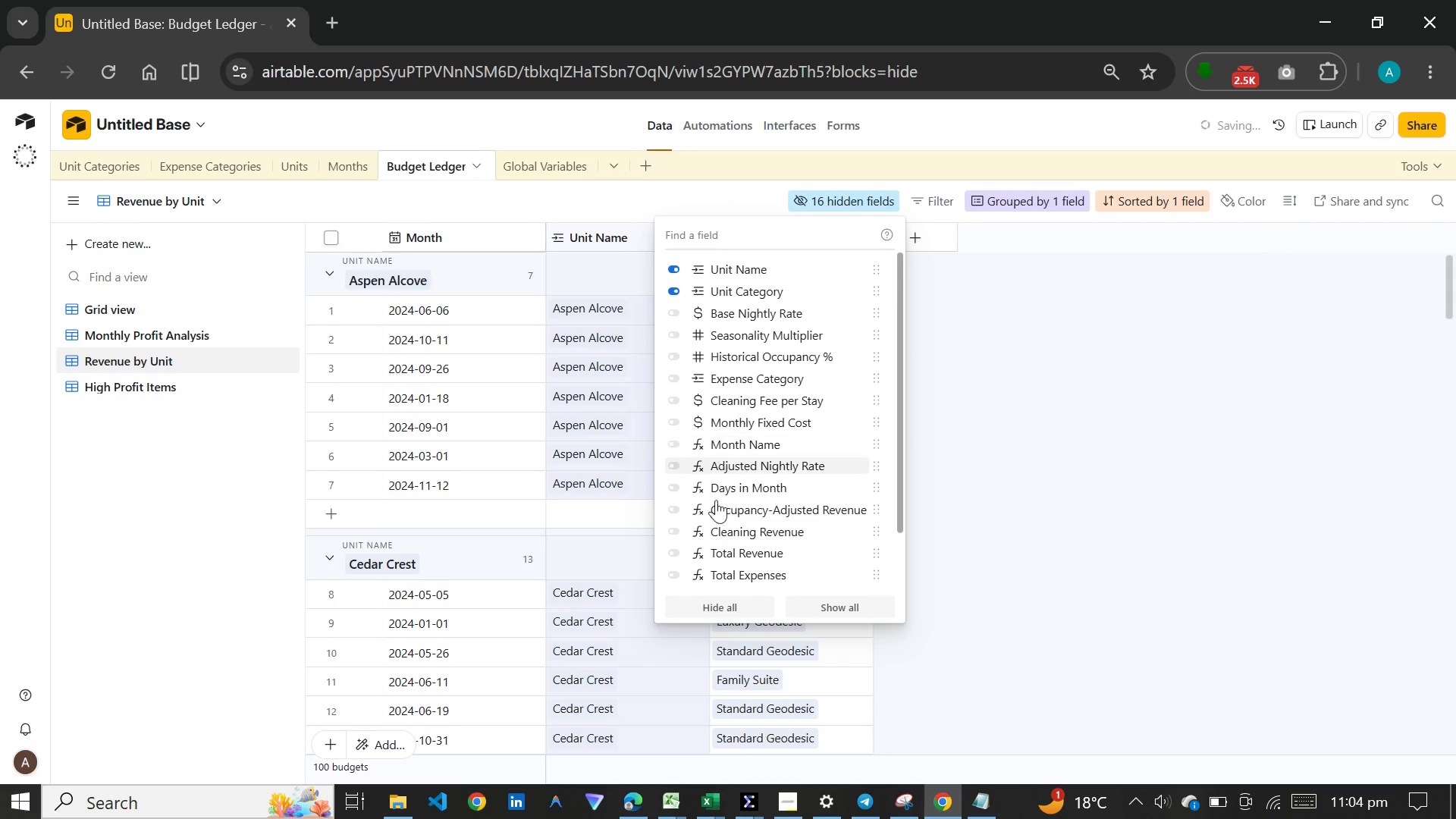 
left_click([723, 549])
 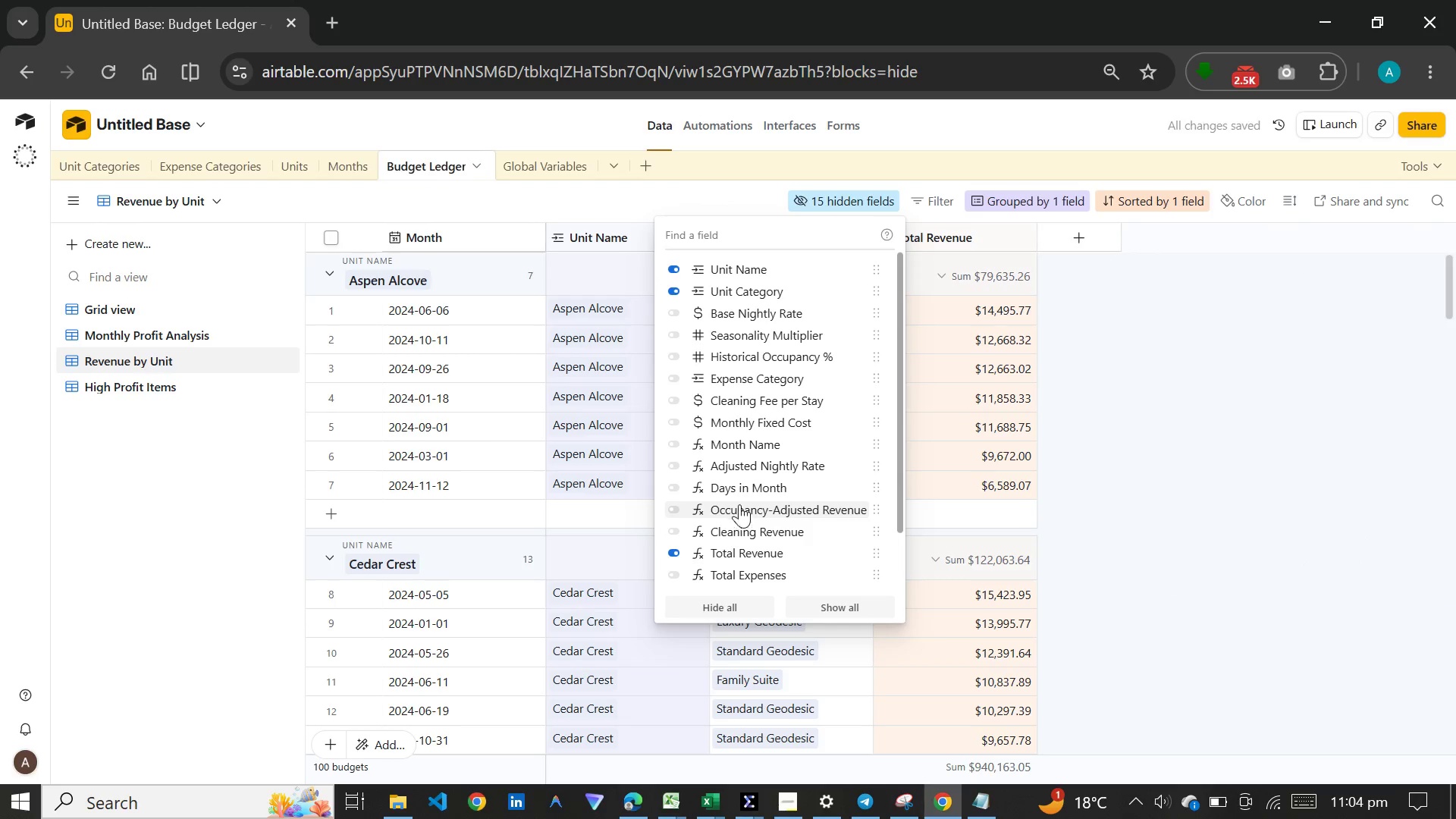 
scroll: coordinate [746, 491], scroll_direction: down, amount: 3.0
 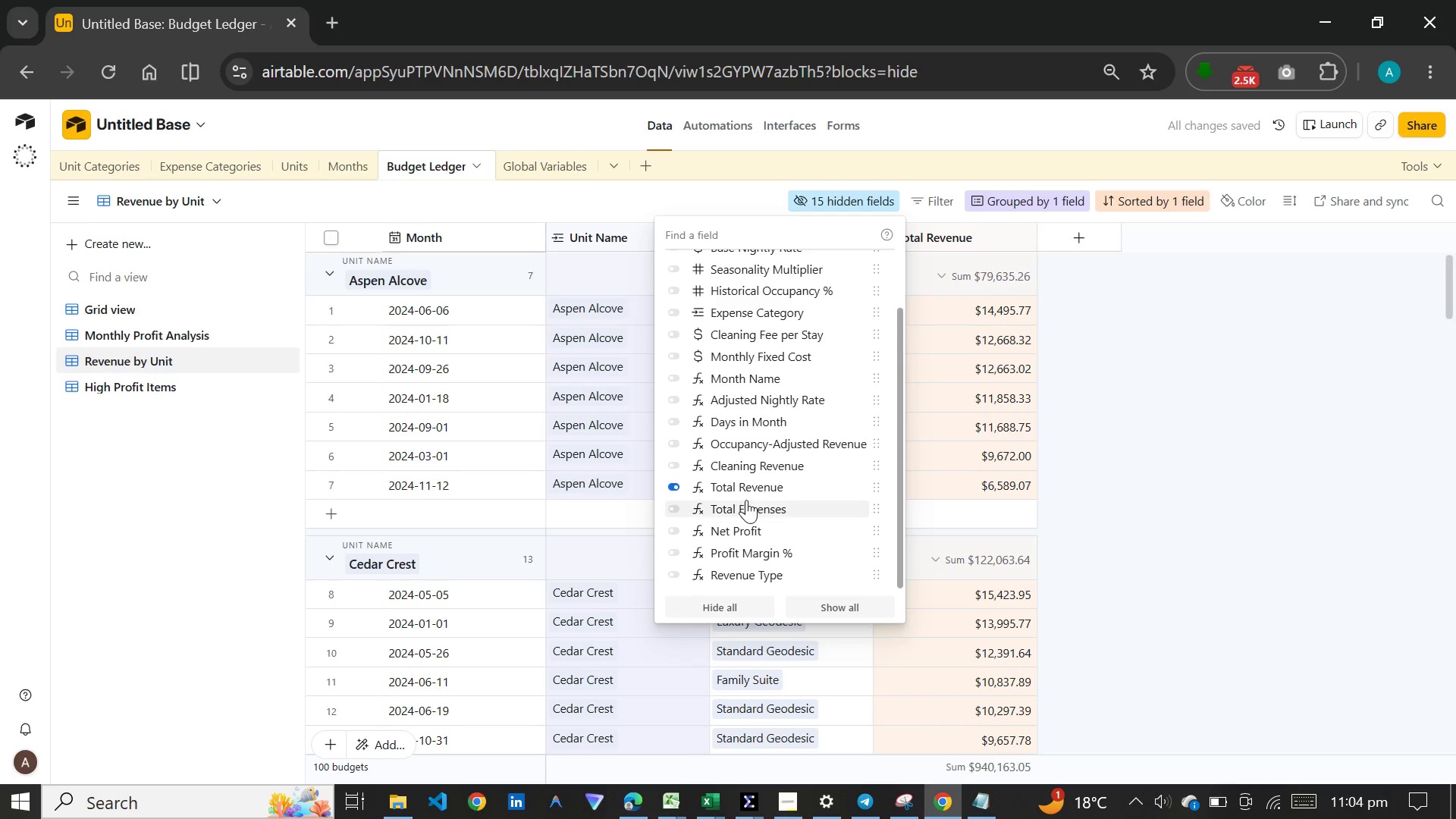 
left_click([747, 500])
 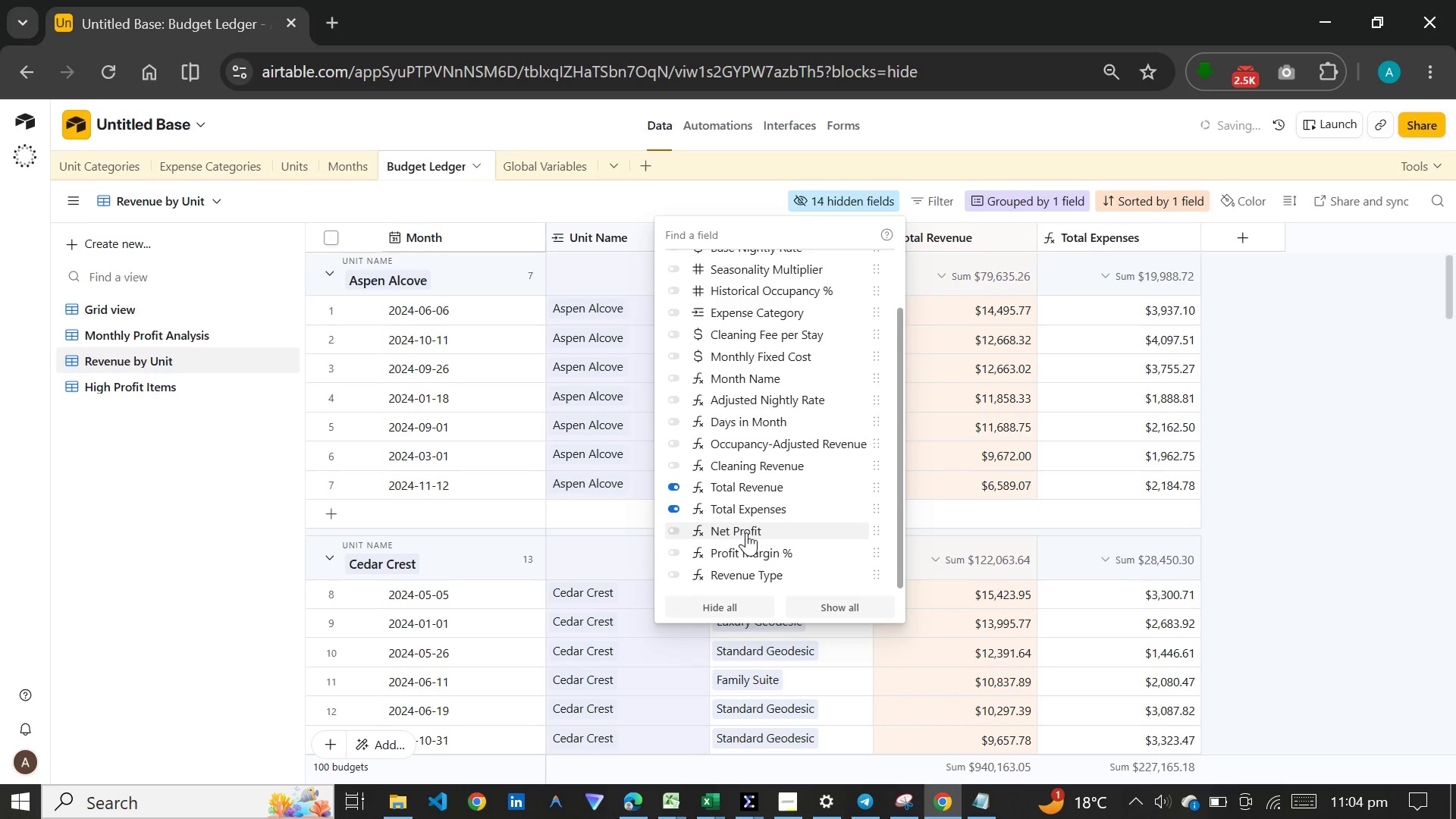 
left_click([746, 532])
 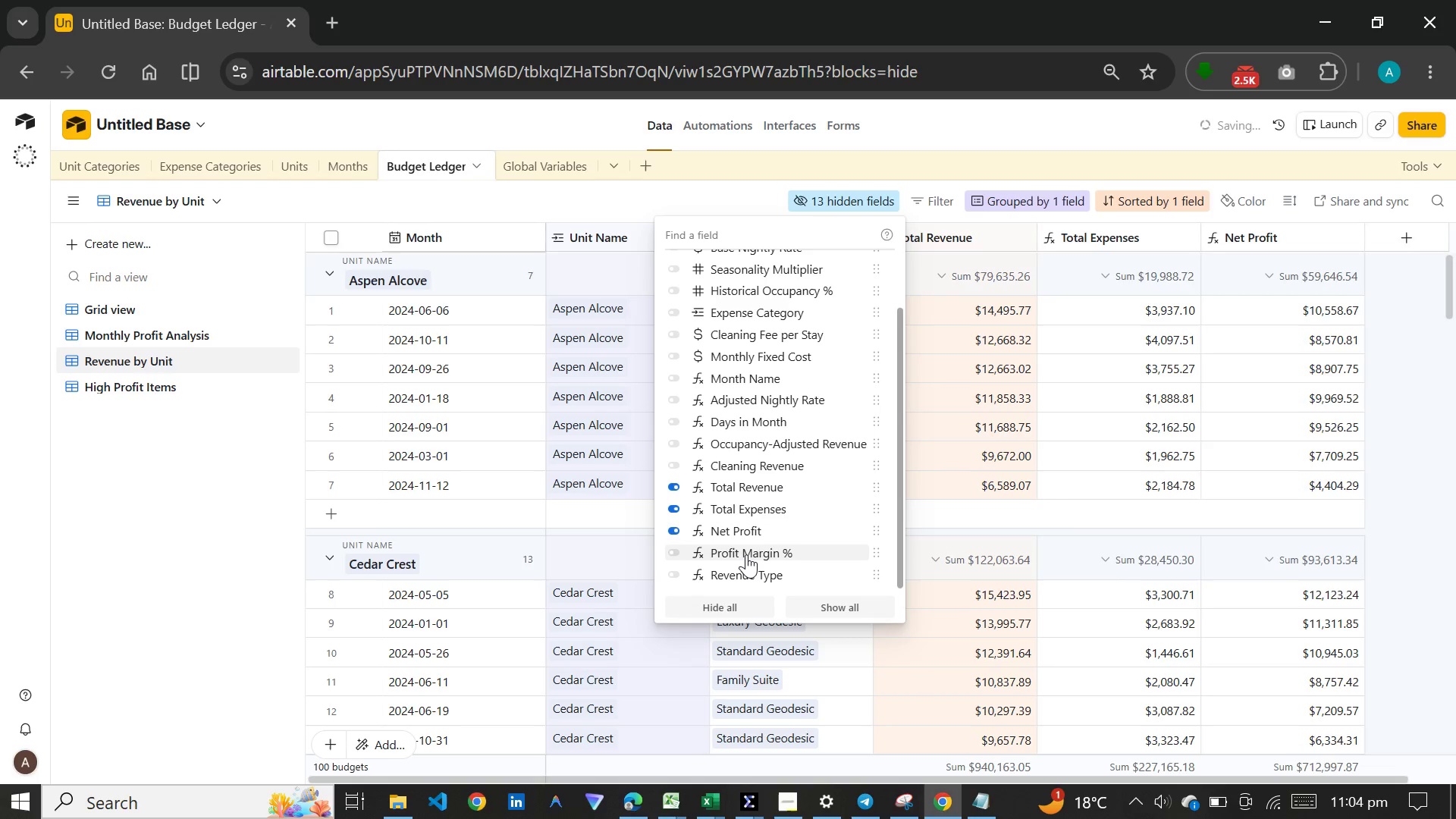 
left_click([746, 554])
 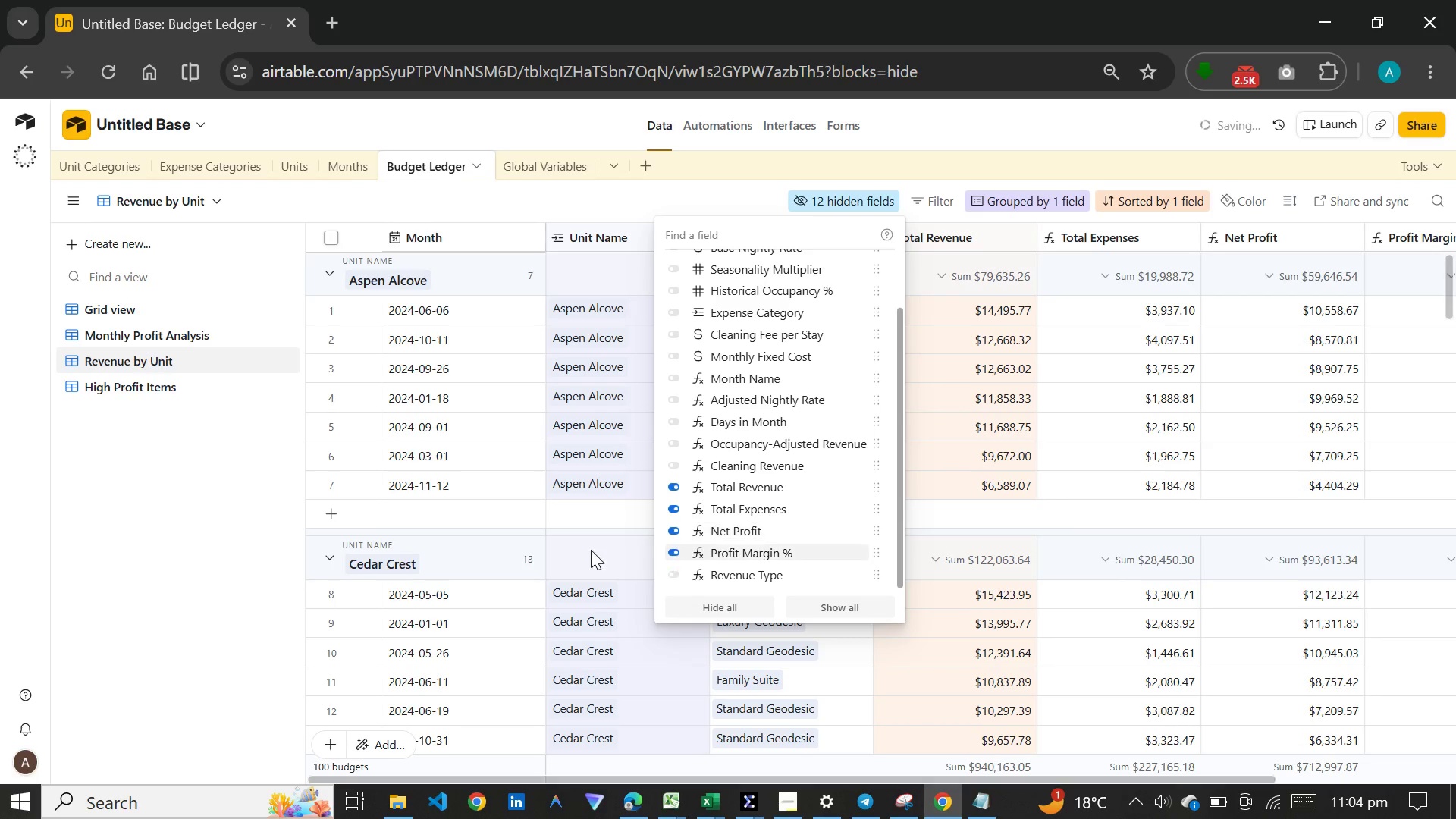 
left_click([214, 527])
 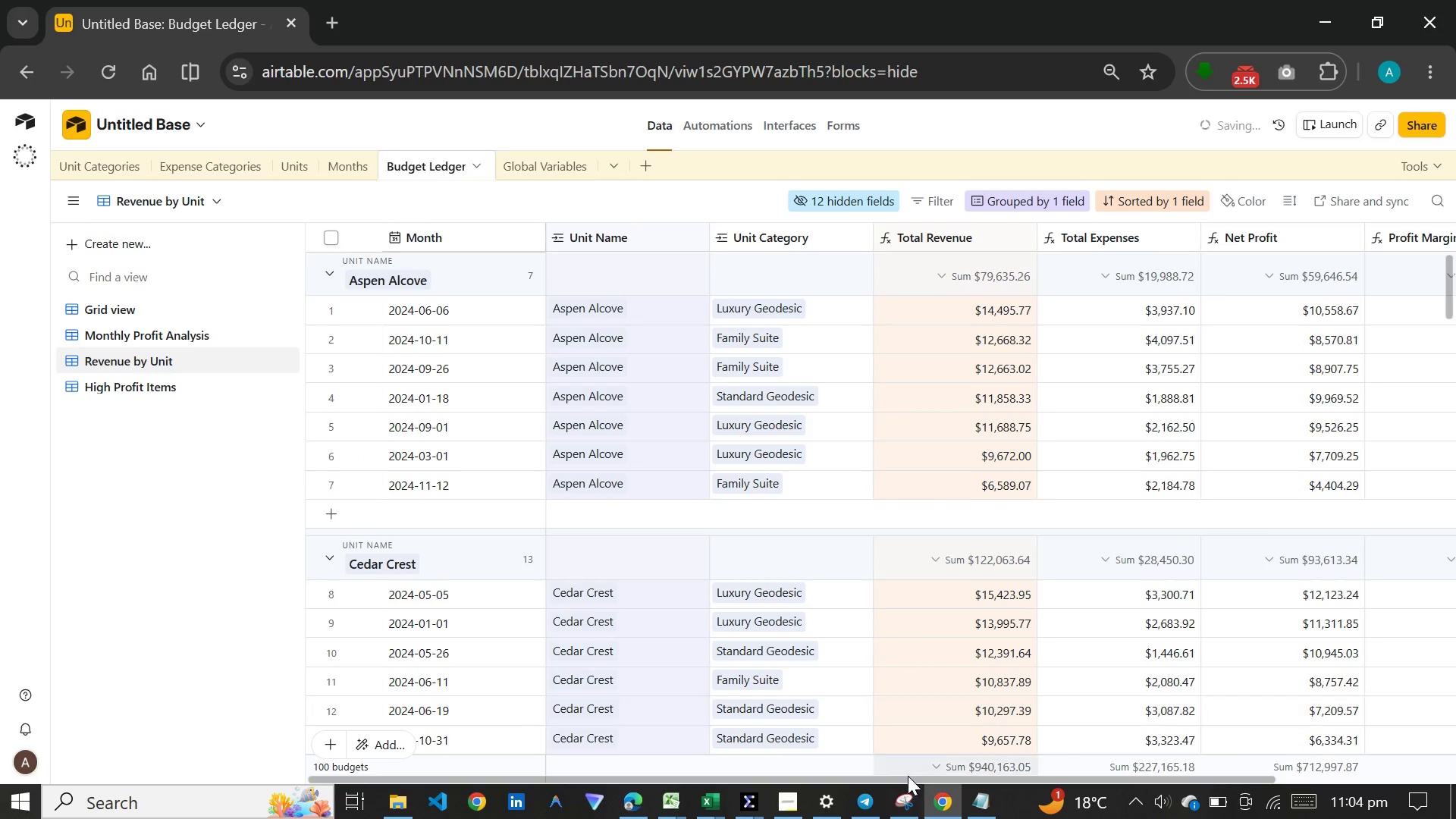 
left_click_drag(start_coordinate=[906, 777], to_coordinate=[846, 764])
 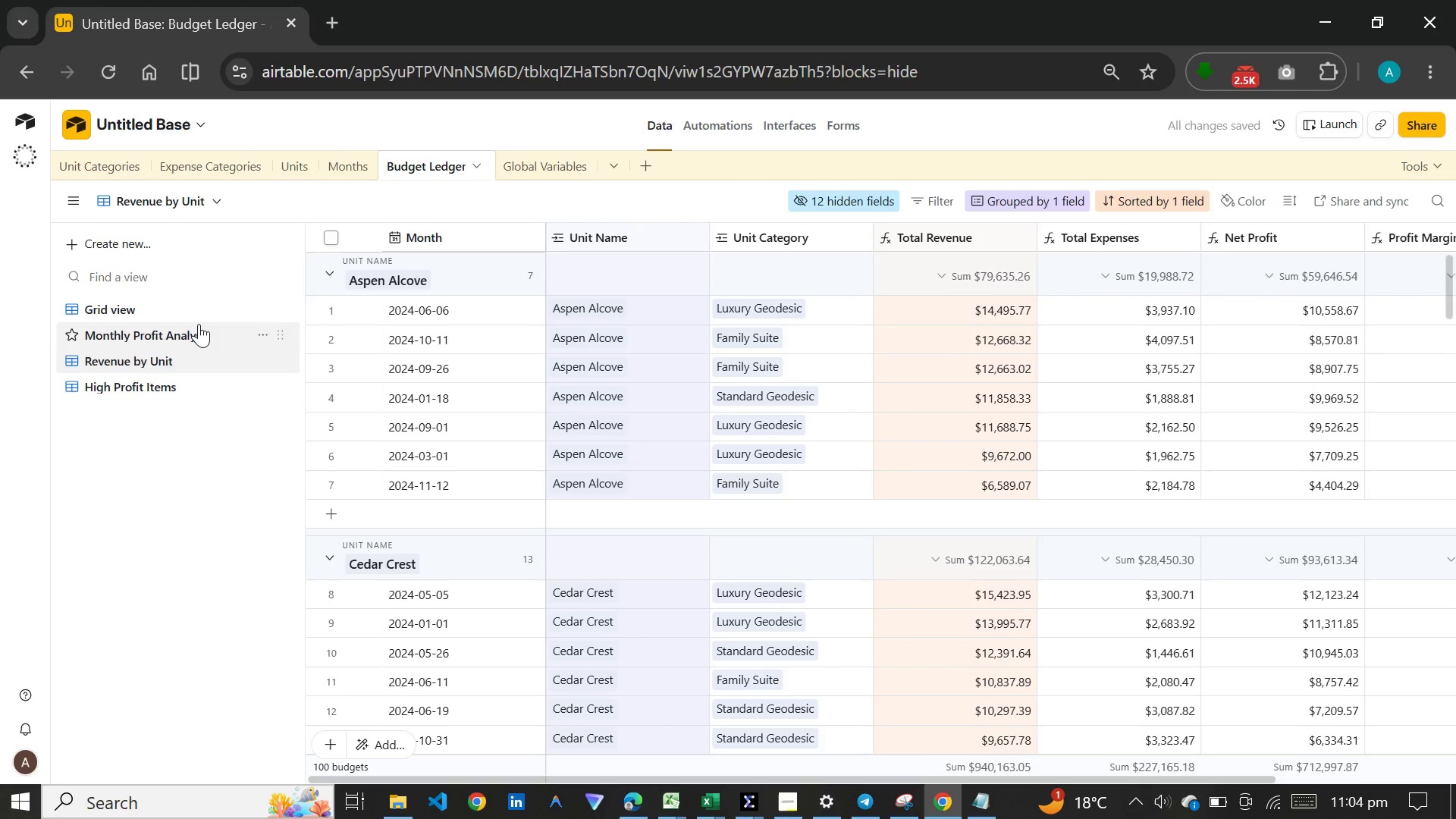 
left_click([199, 324])
 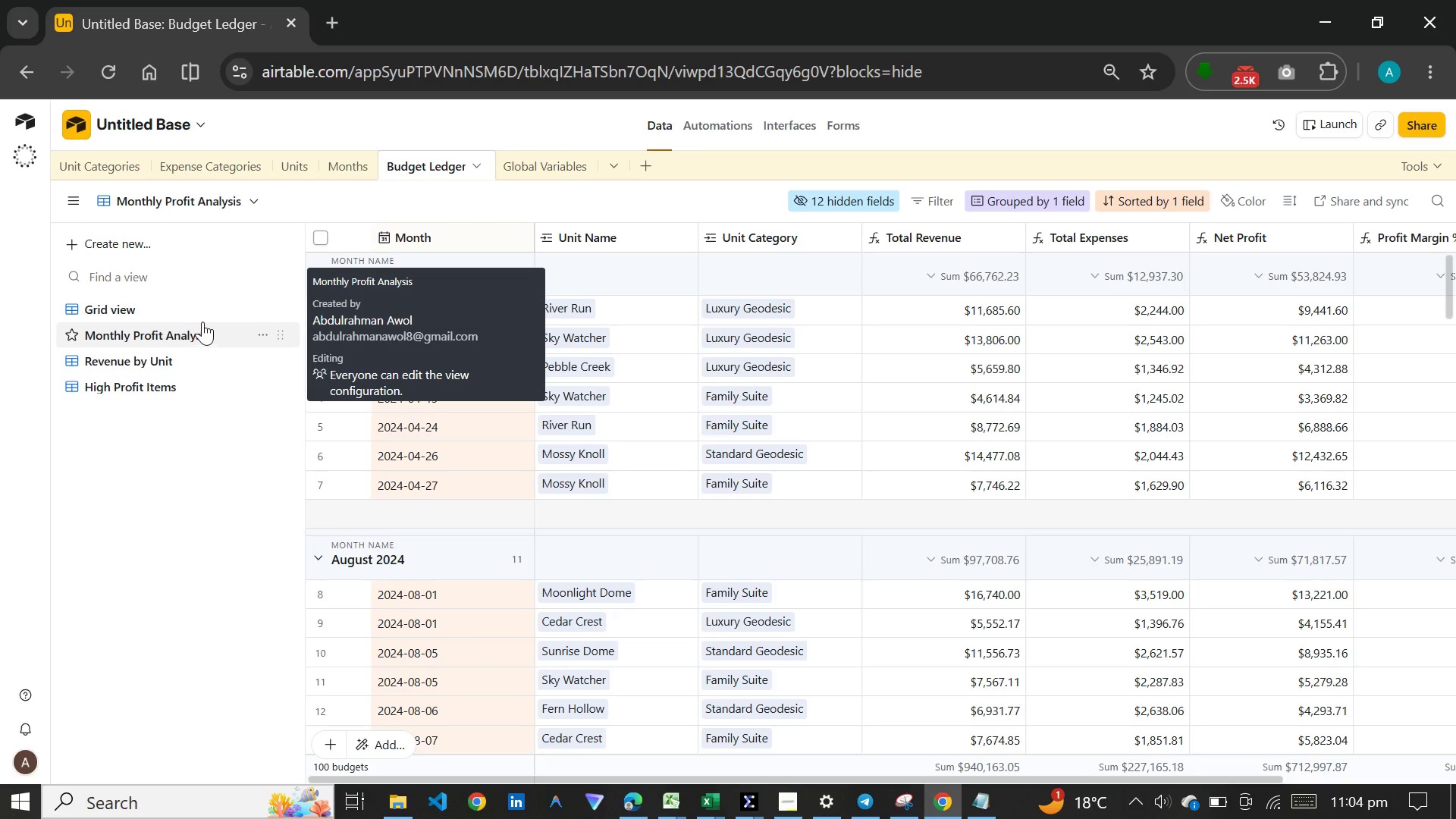 
wait(5.16)
 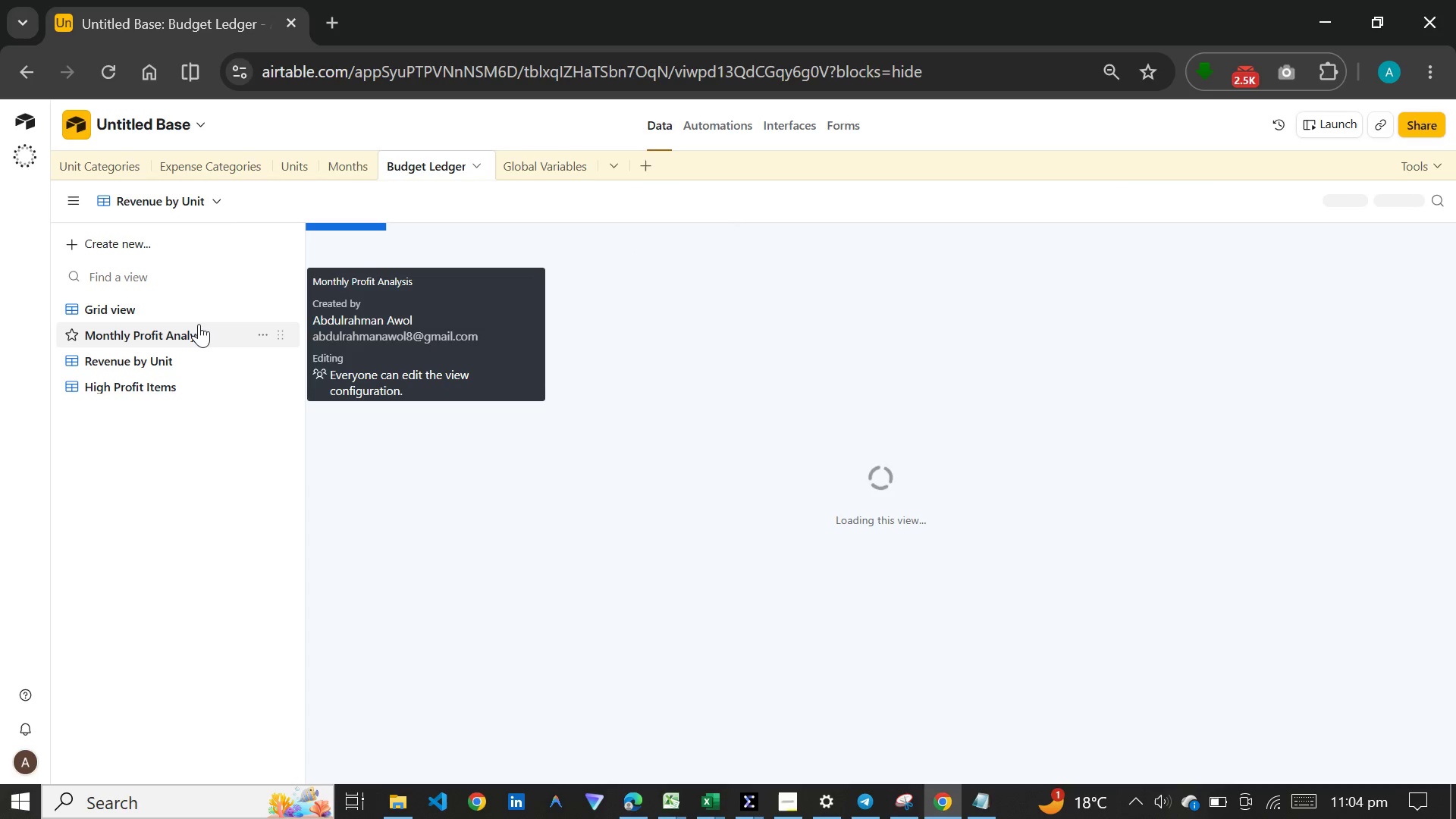 
left_click([95, 354])
 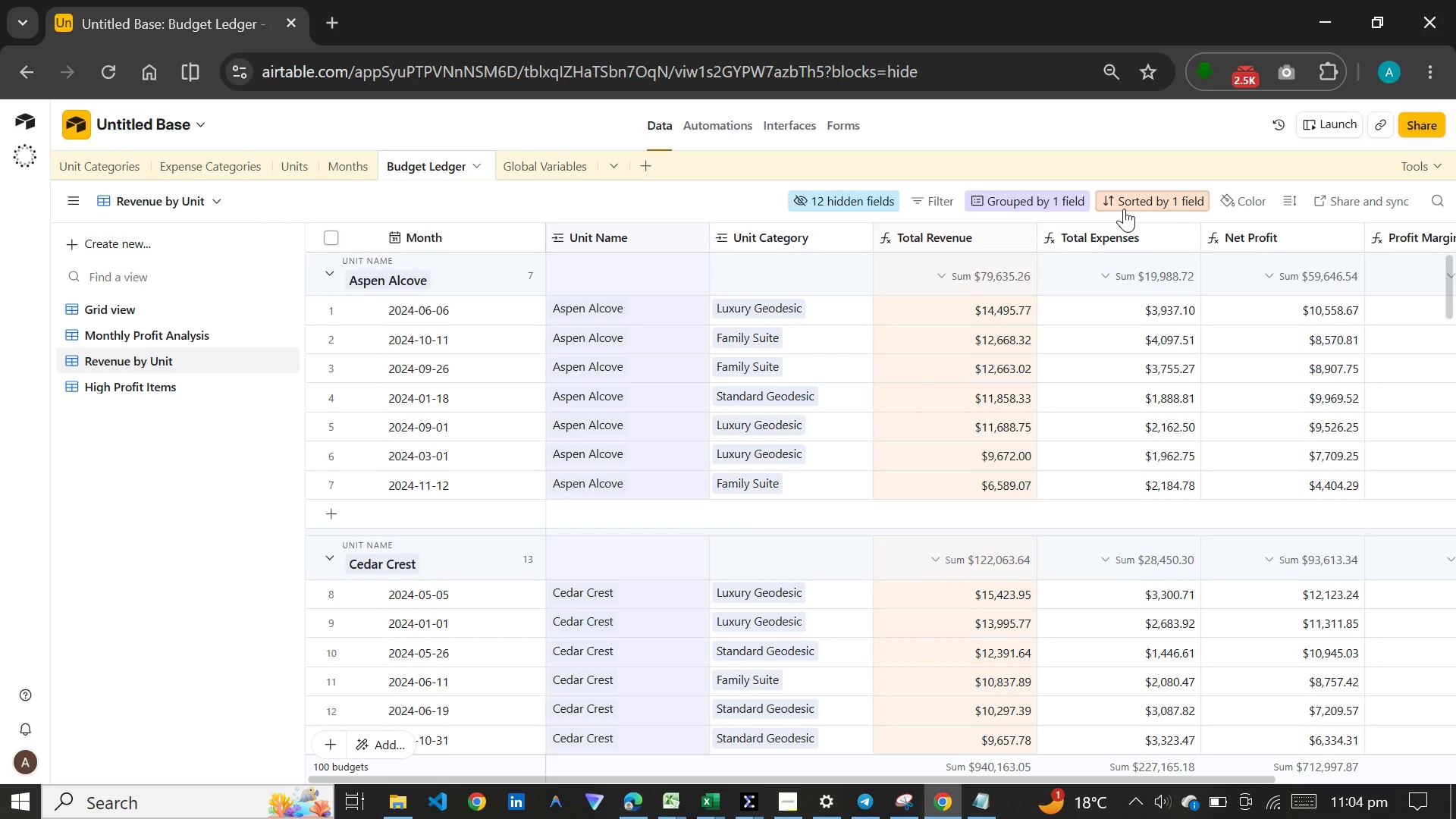 
left_click([1137, 199])
 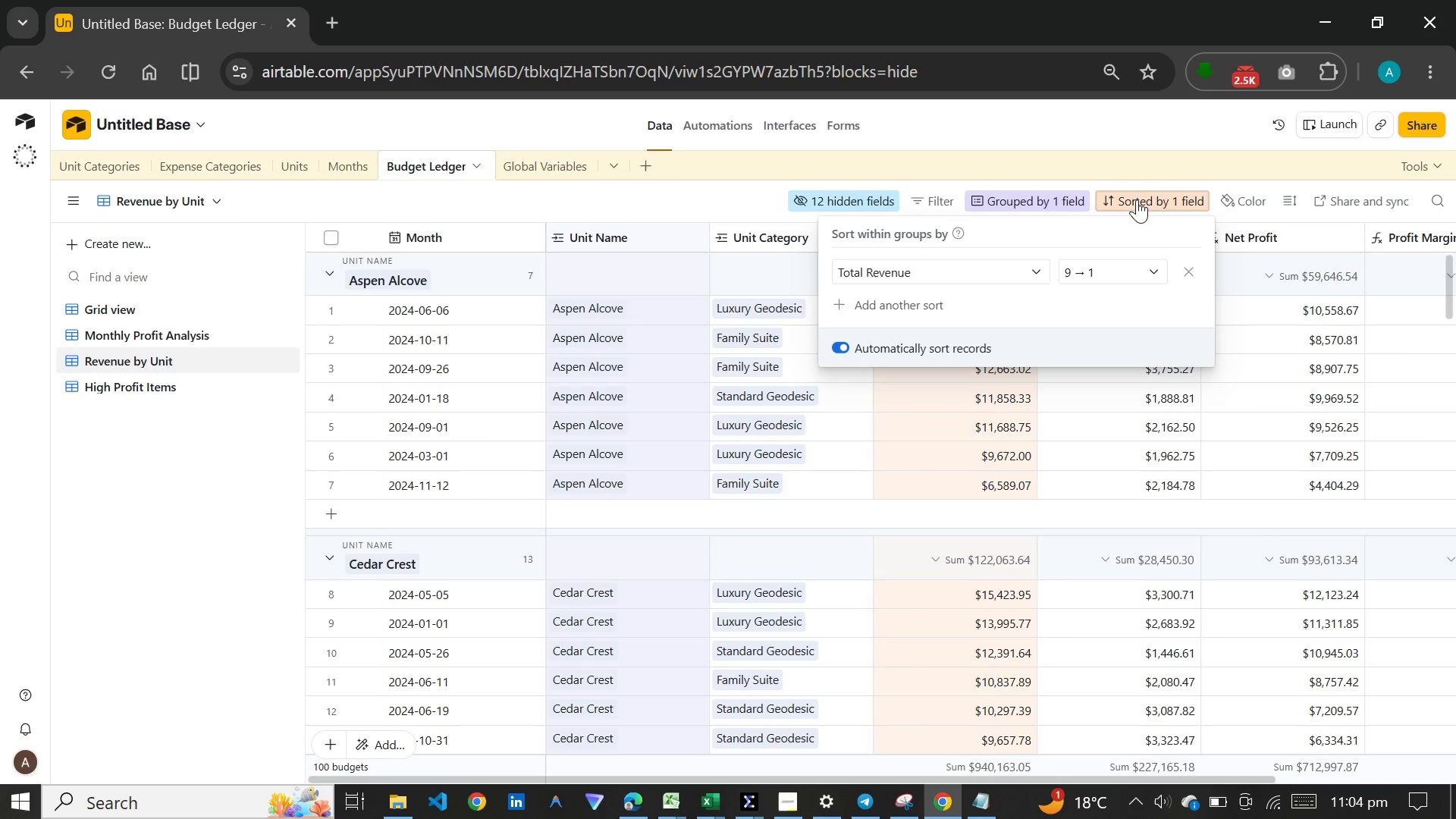 
left_click([199, 322])
 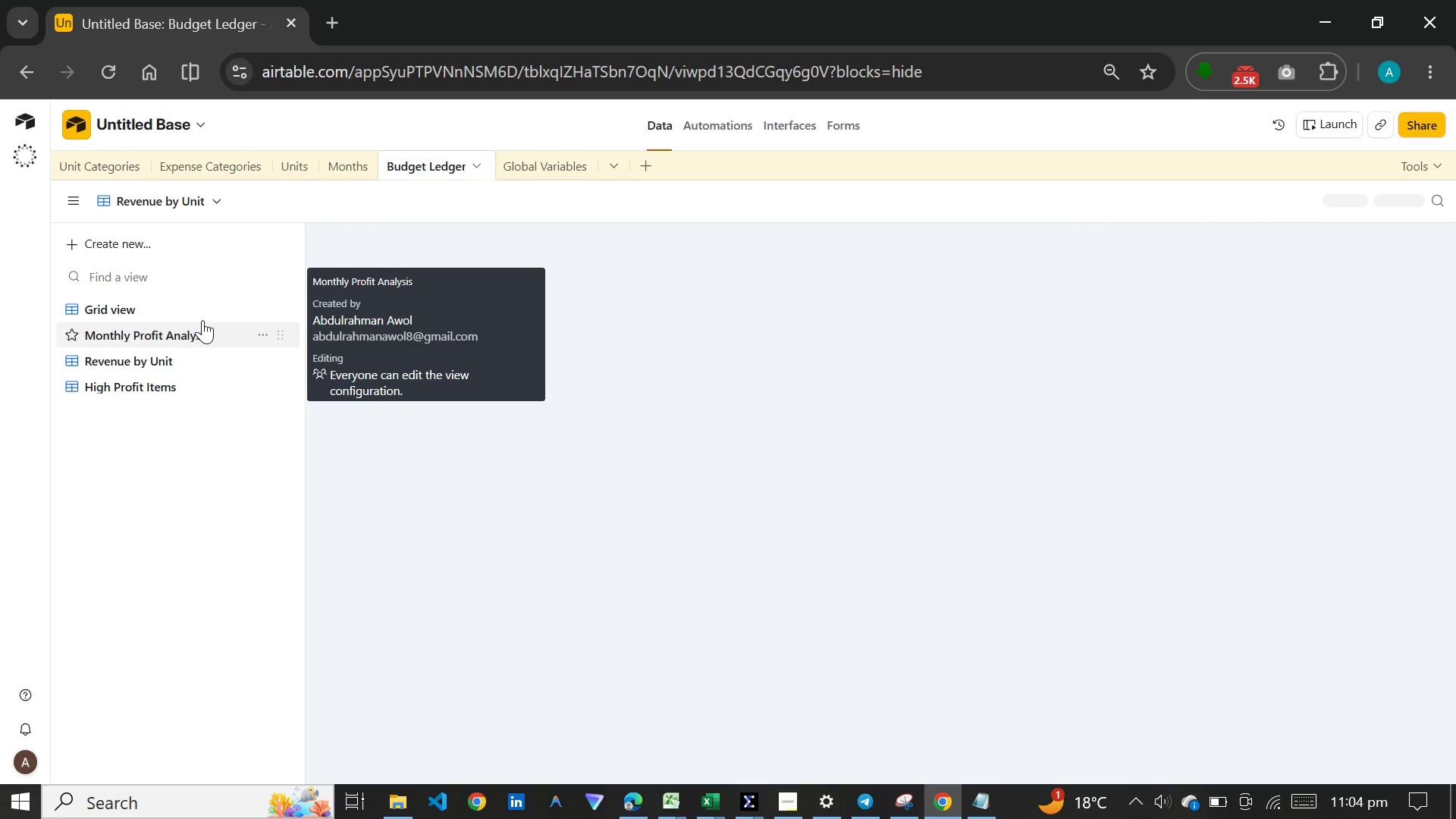 
mouse_move([252, 288])
 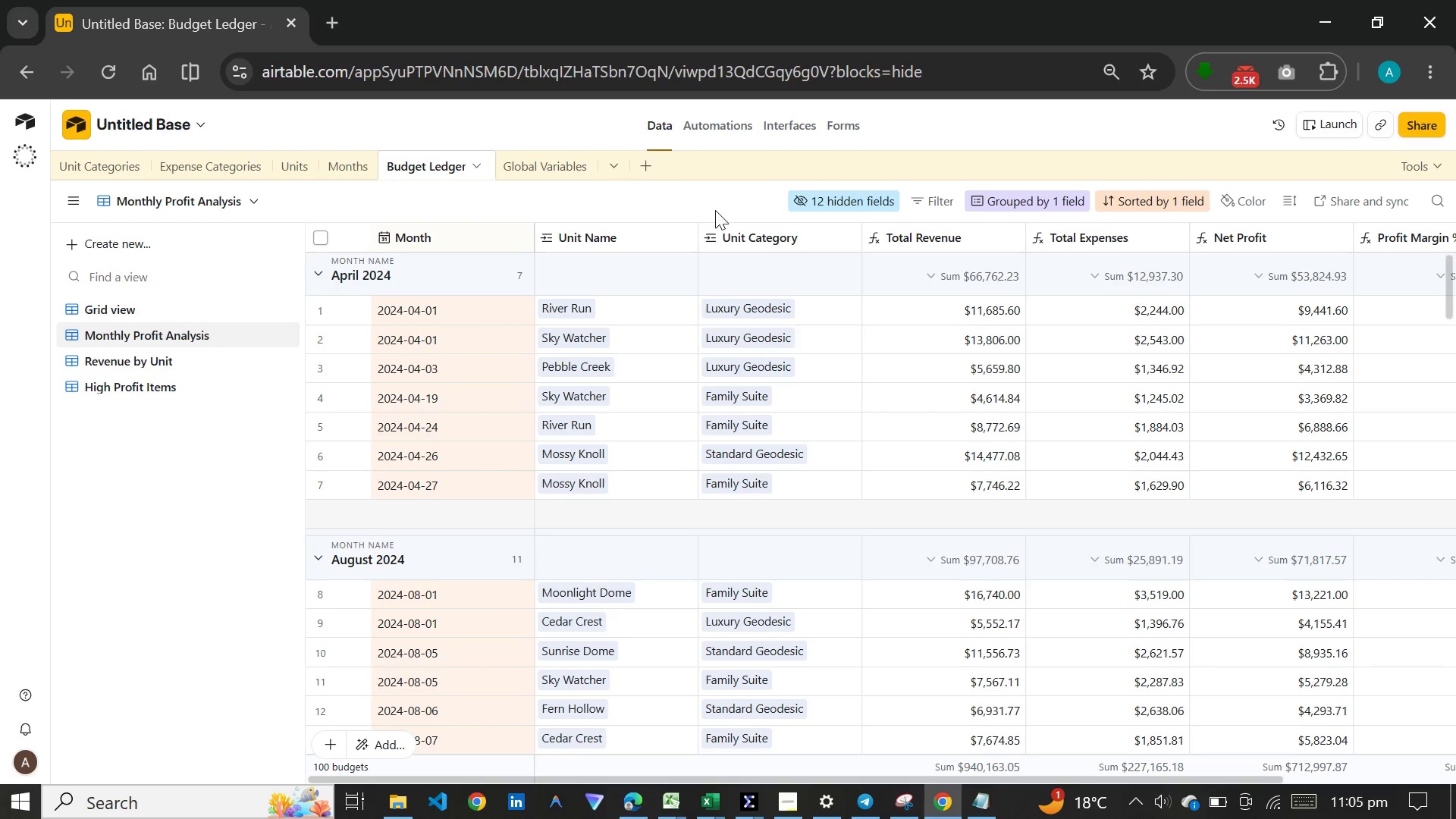 
left_click([820, 191])
 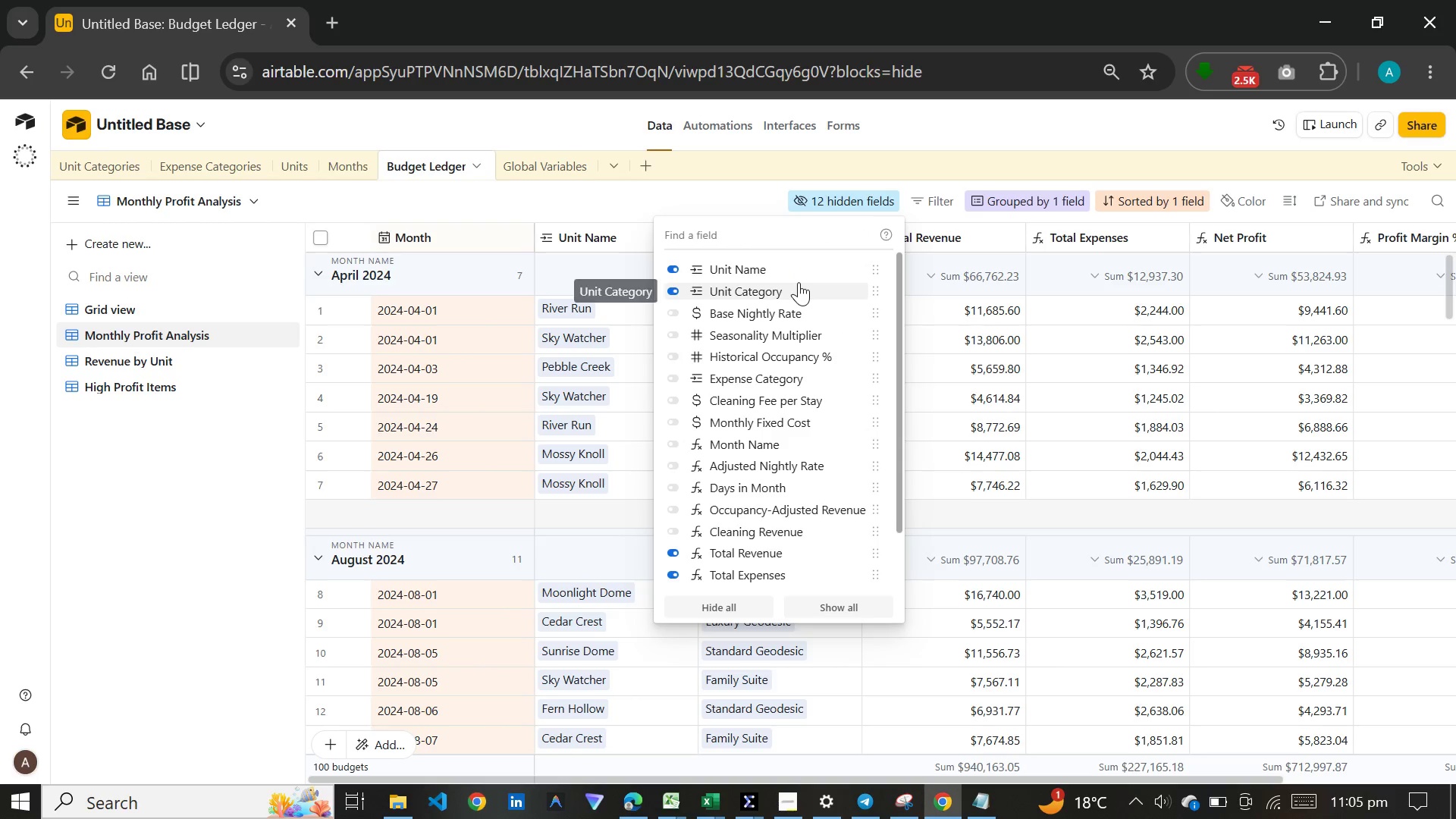 
wait(8.89)
 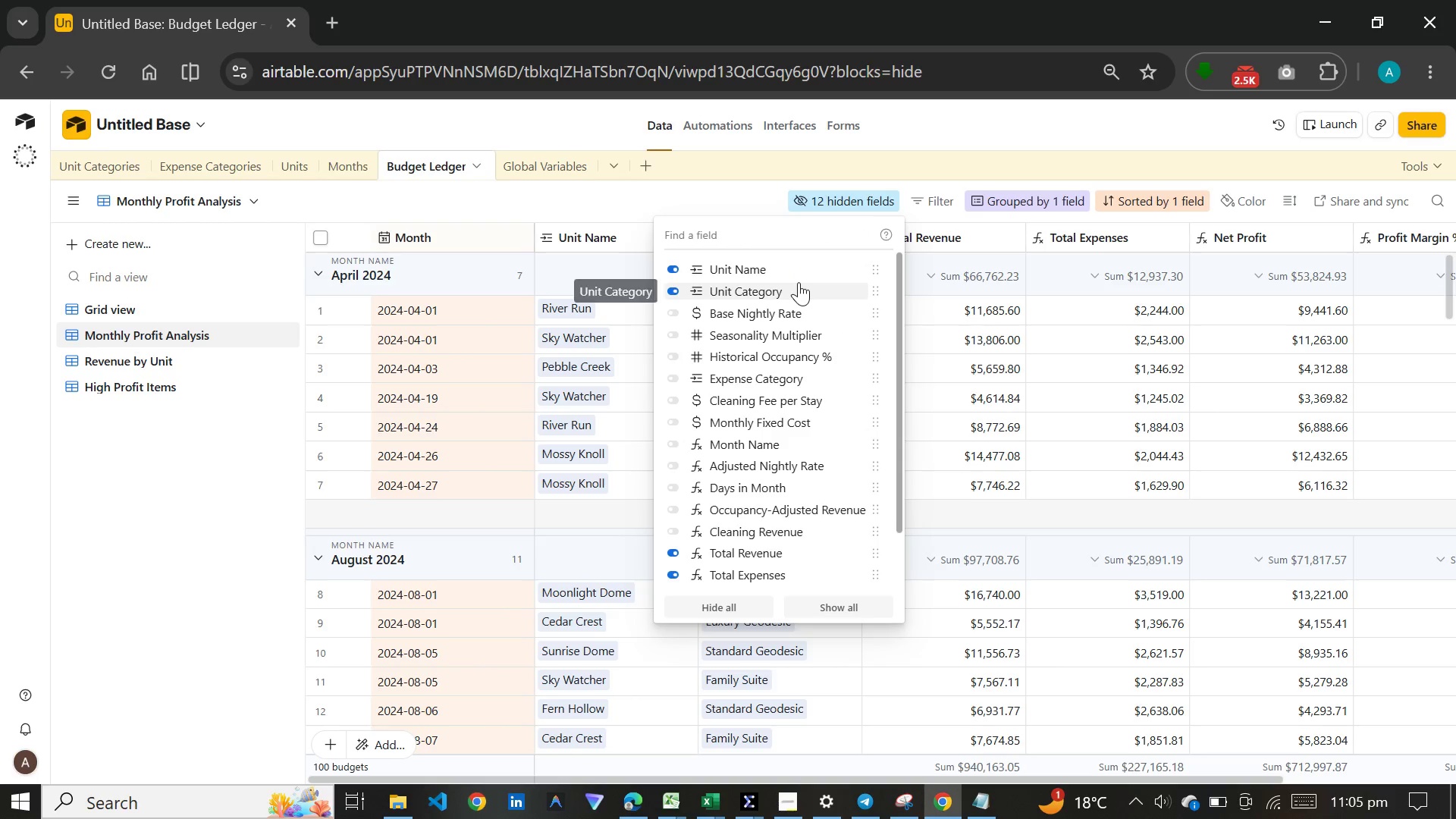 
left_click([768, 444])
 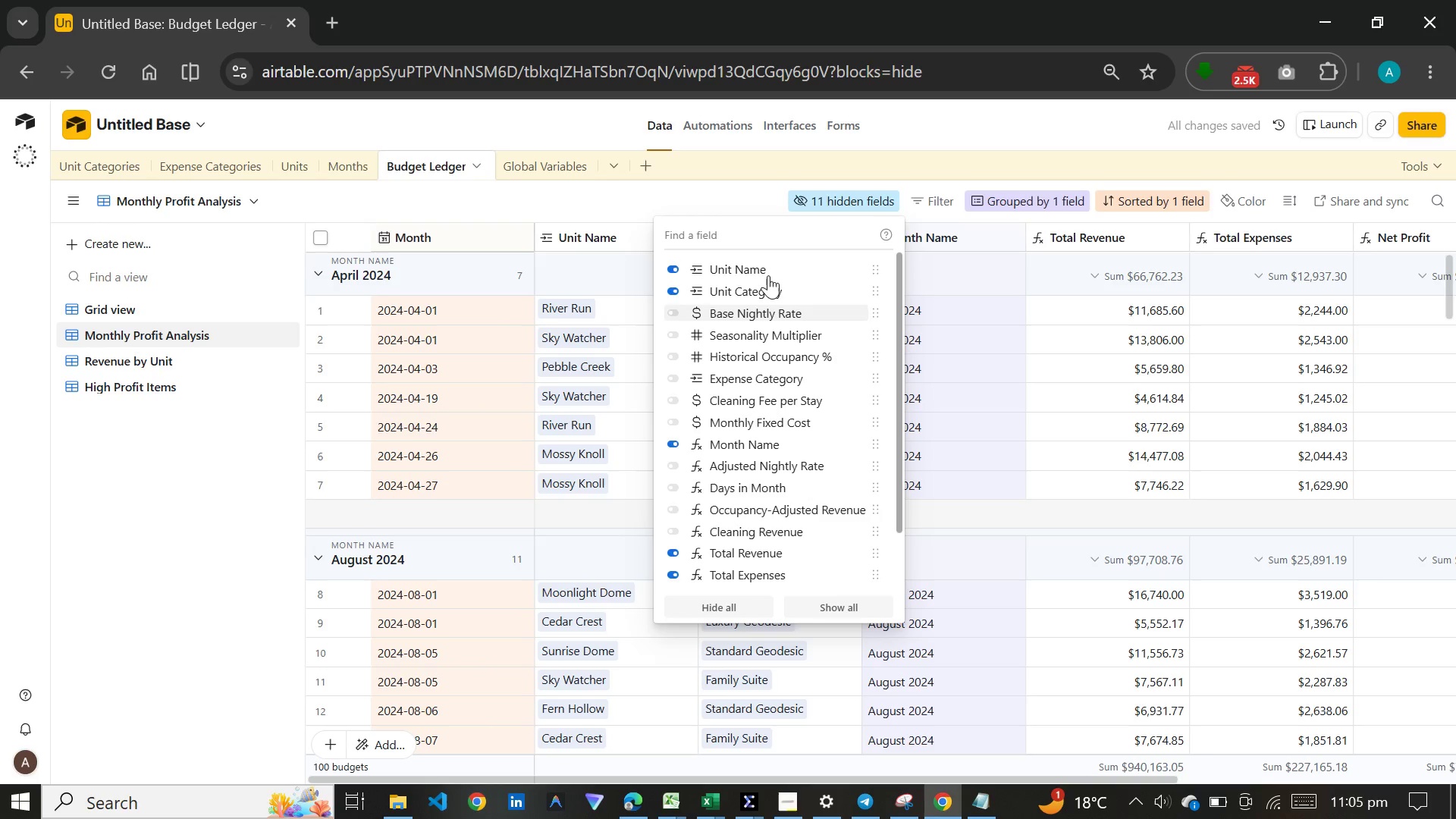 
wait(9.36)
 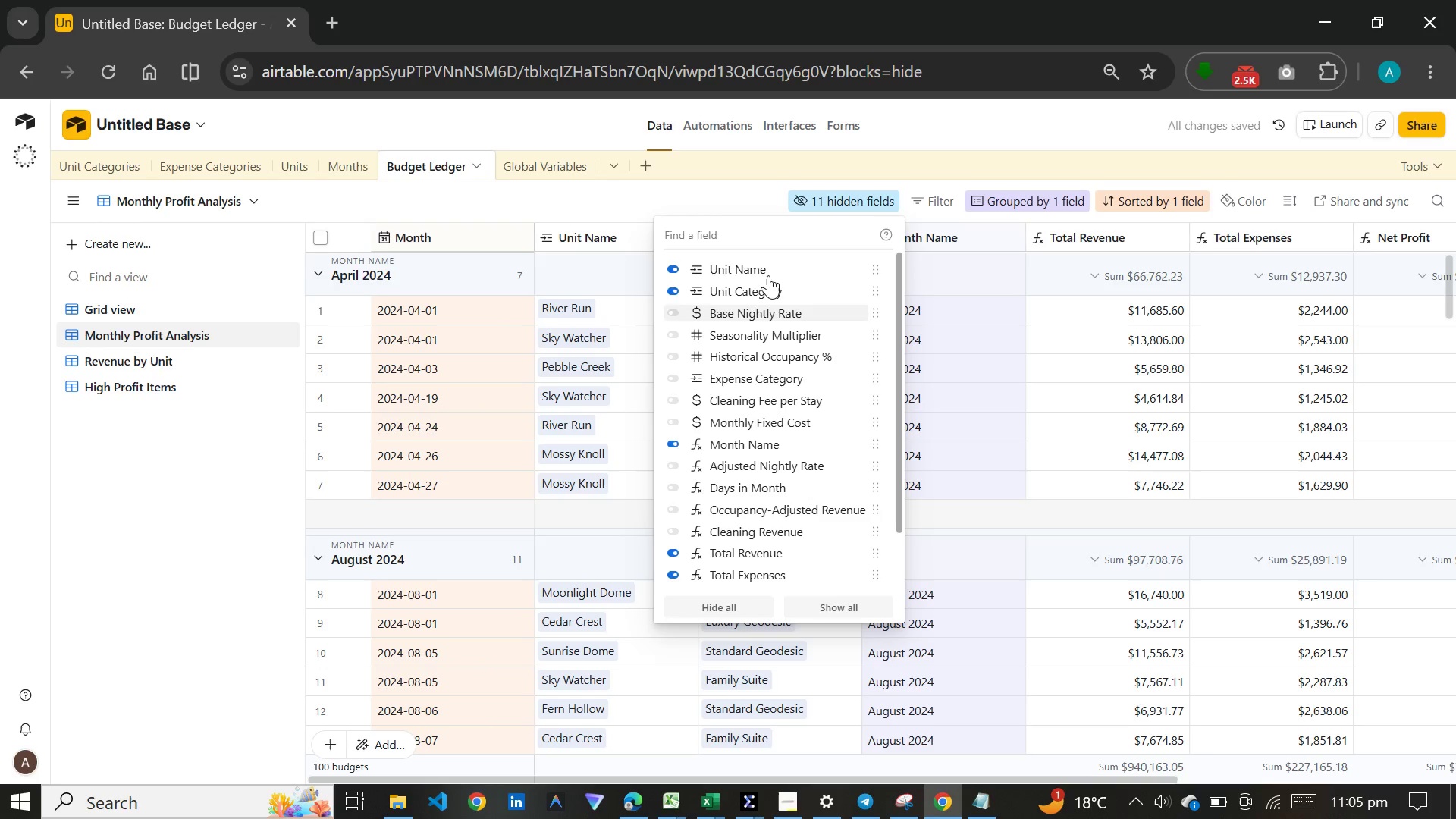 
left_click([763, 457])
 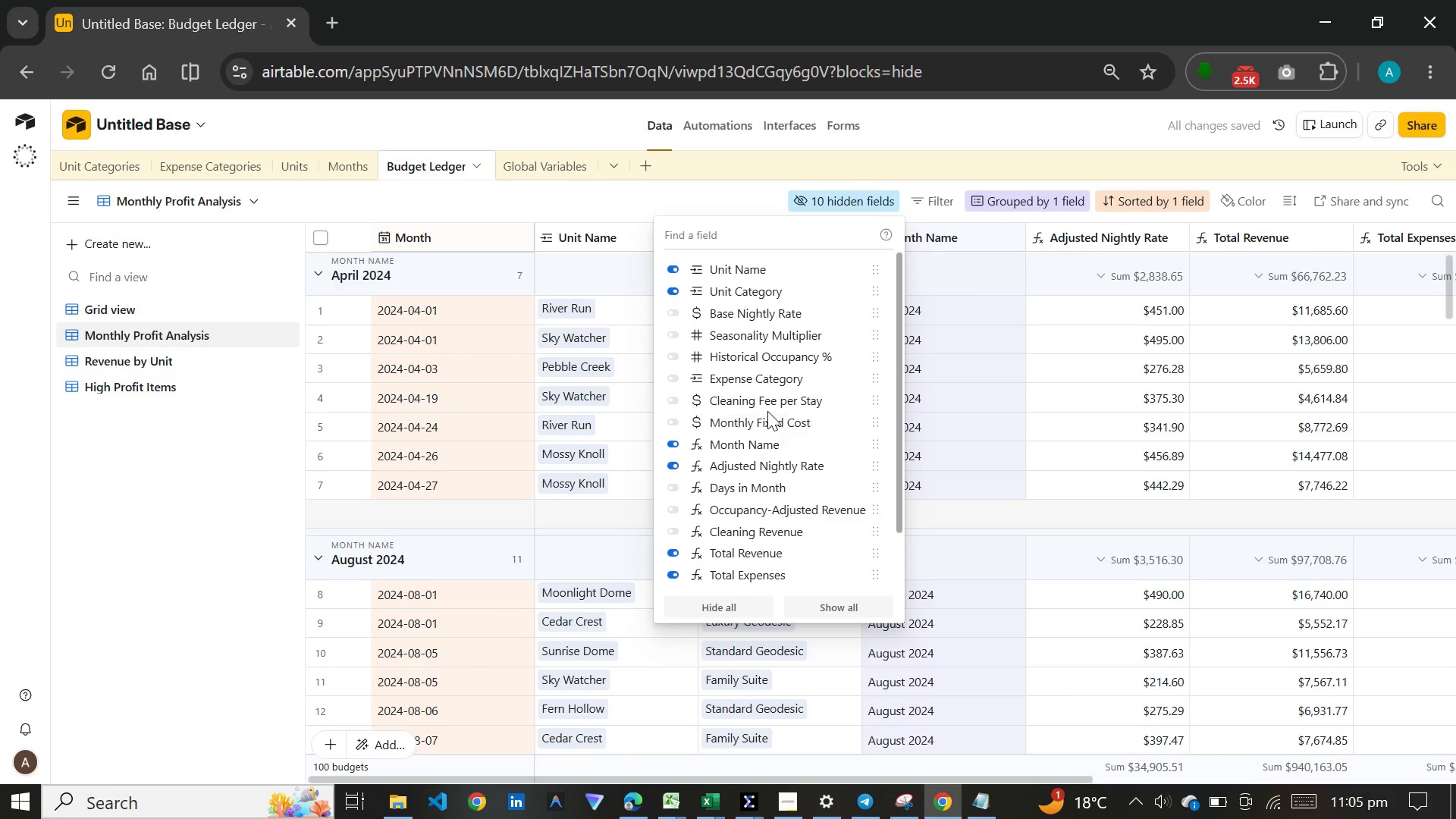 
wait(6.05)
 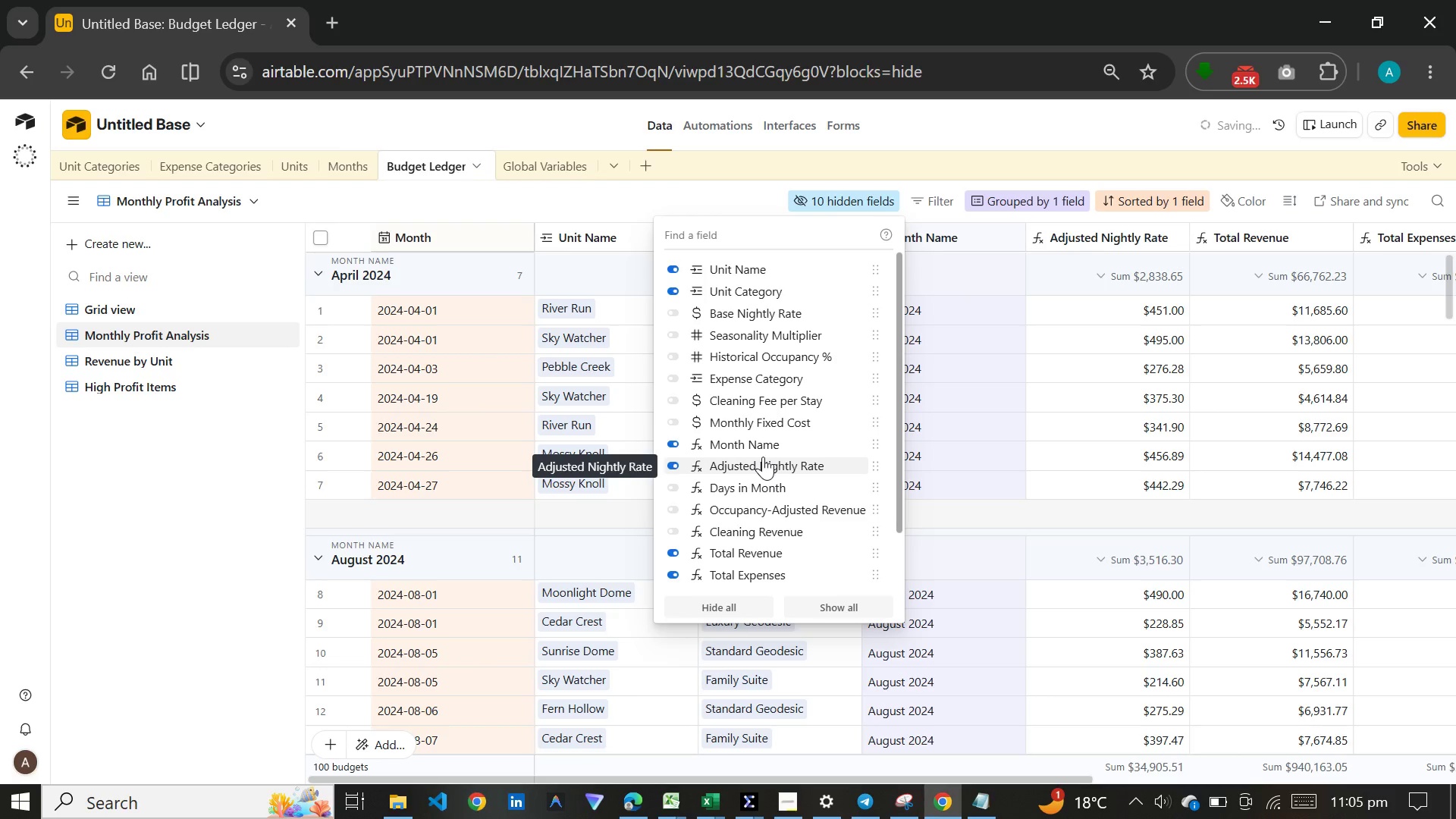 
left_click([761, 486])
 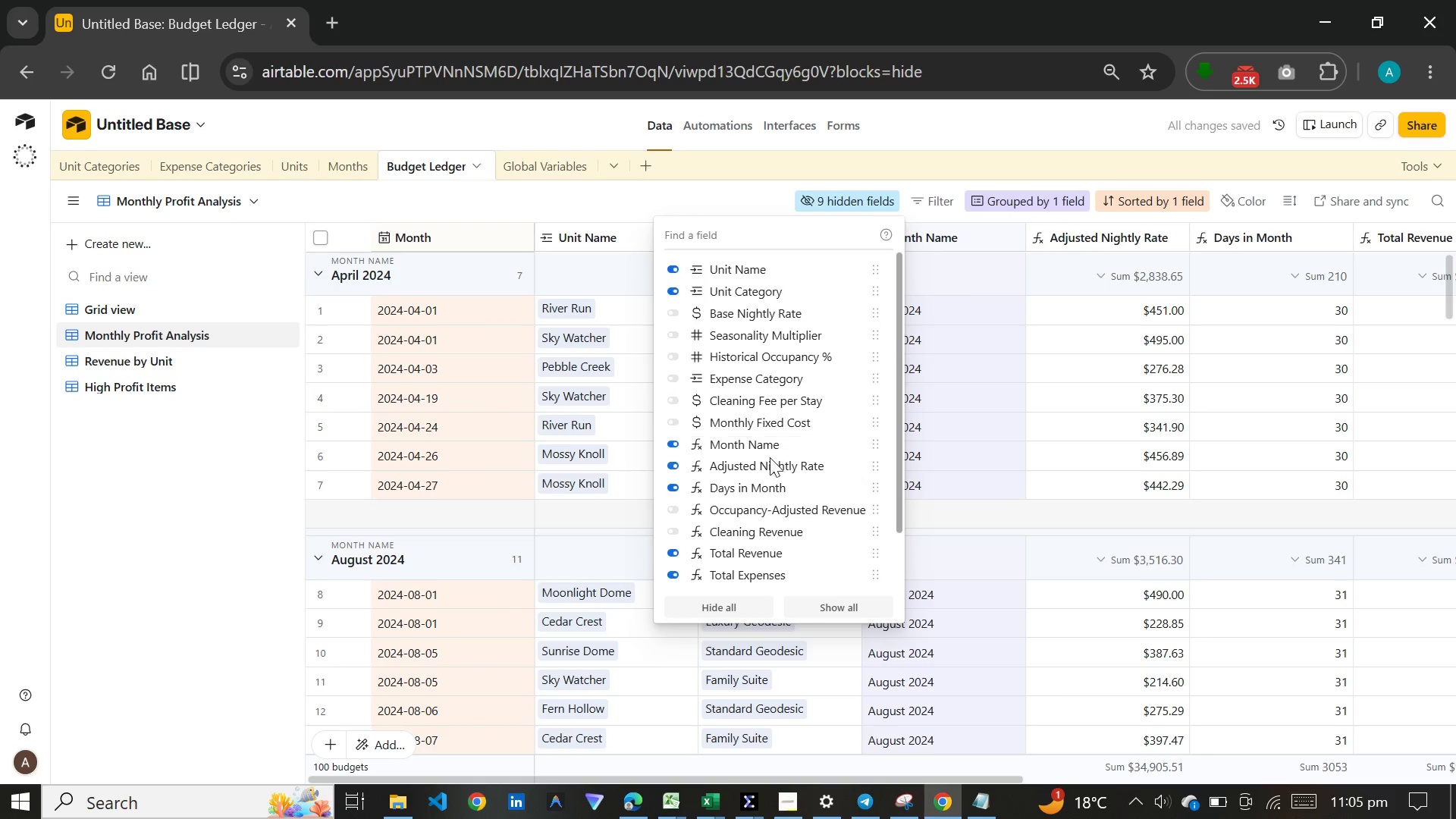 
wait(6.19)
 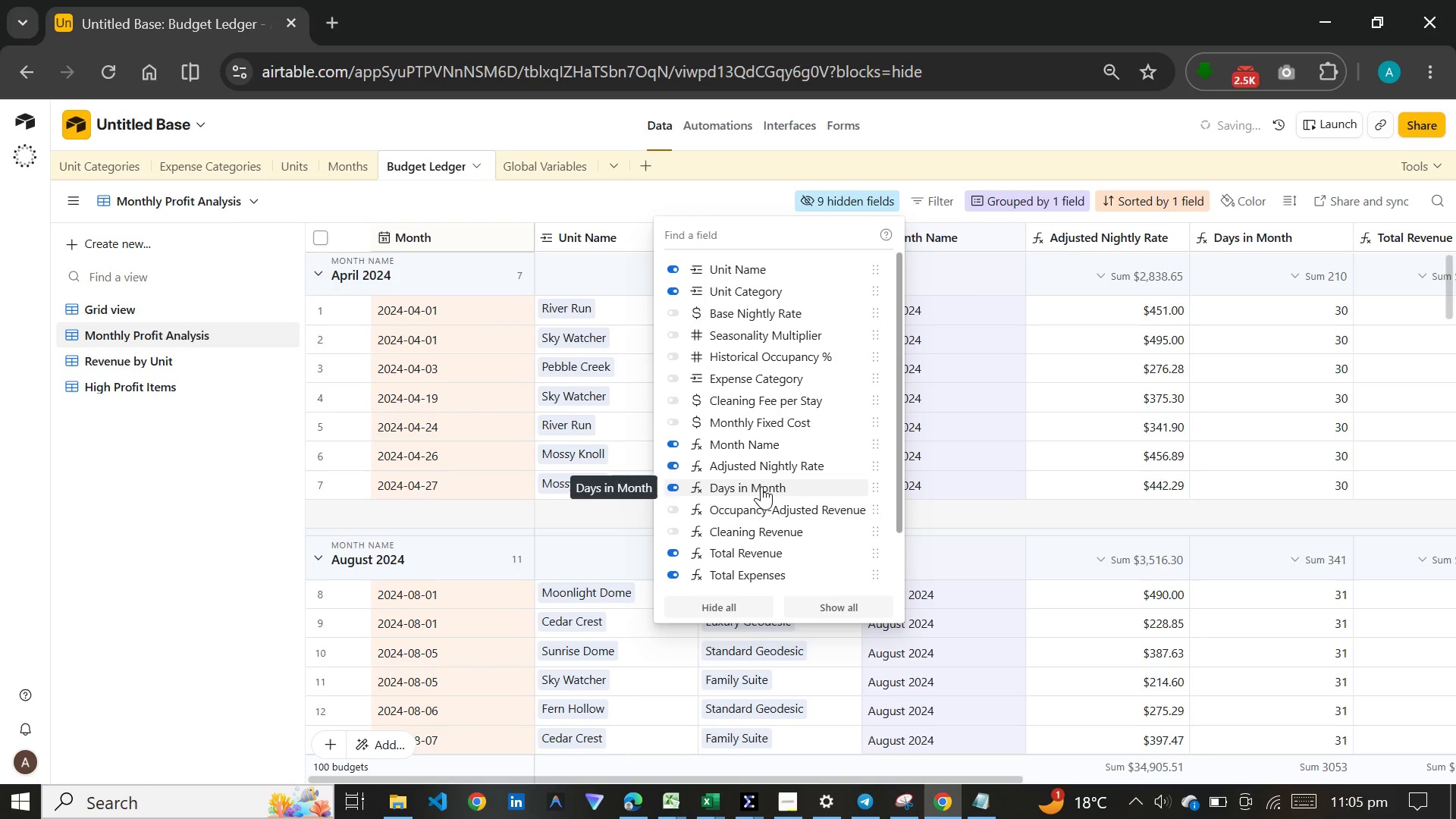 
scroll: coordinate [761, 444], scroll_direction: up, amount: 2.0
 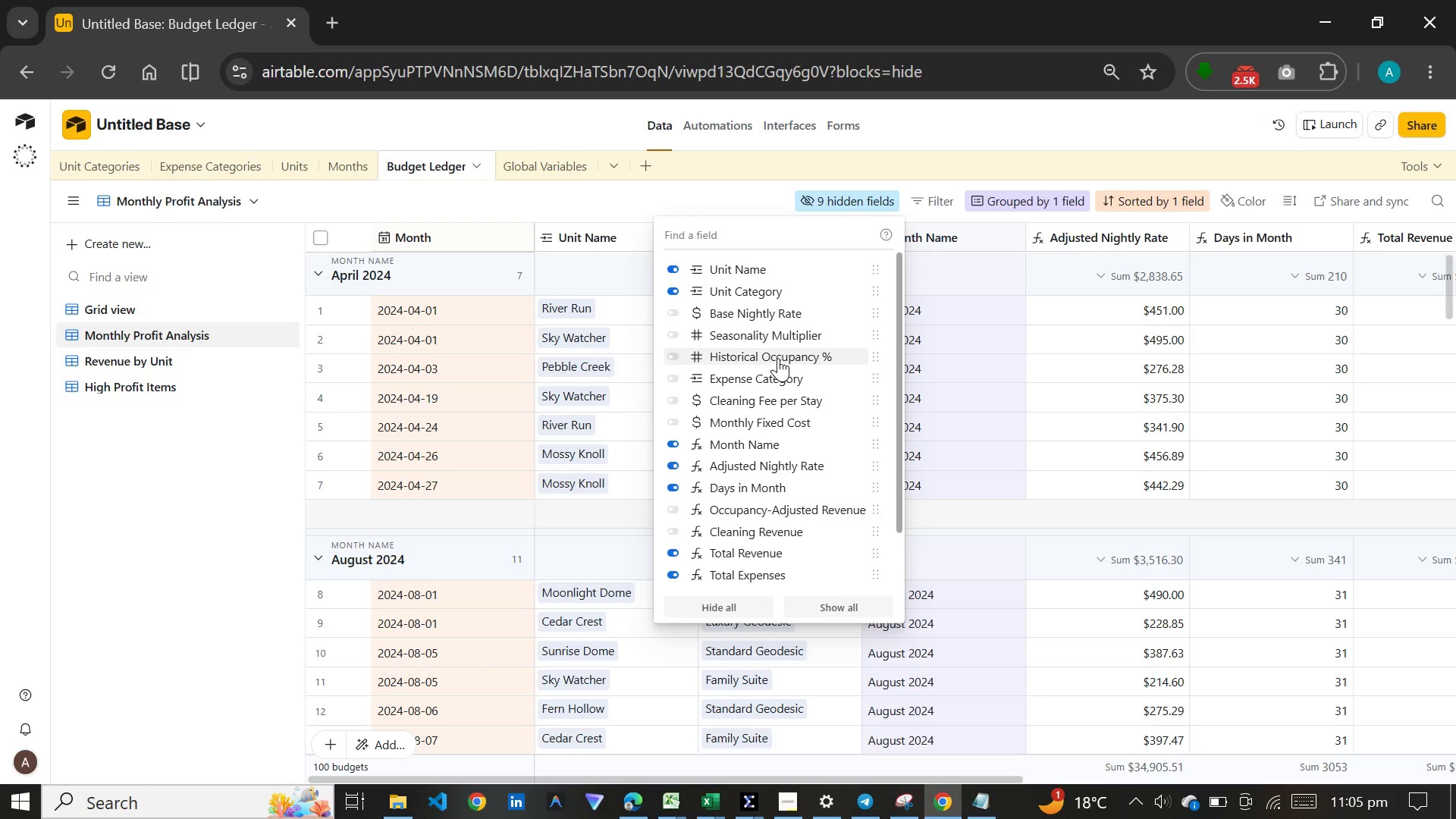 
left_click([778, 358])
 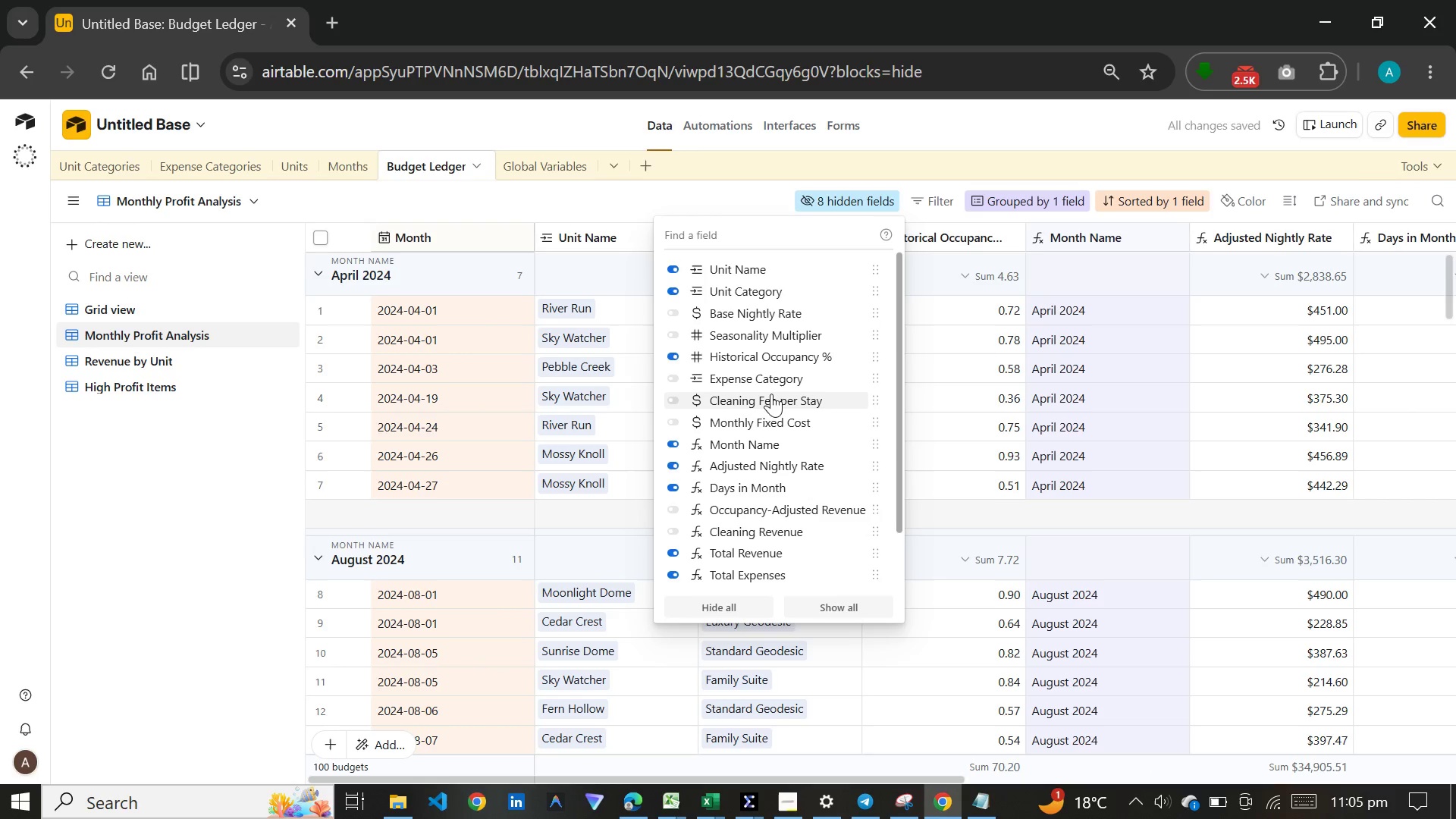 
wait(5.53)
 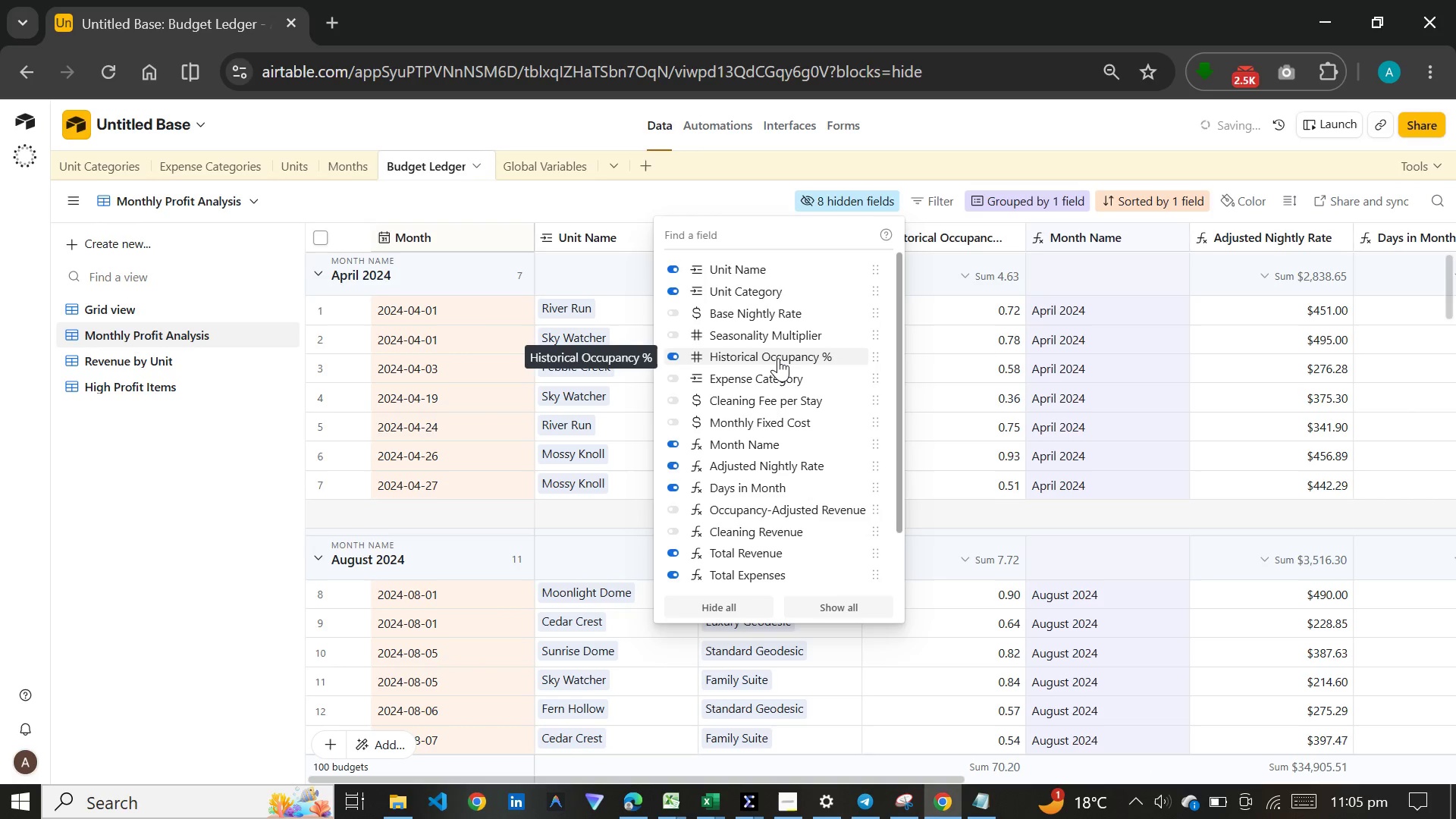 
left_click([752, 501])
 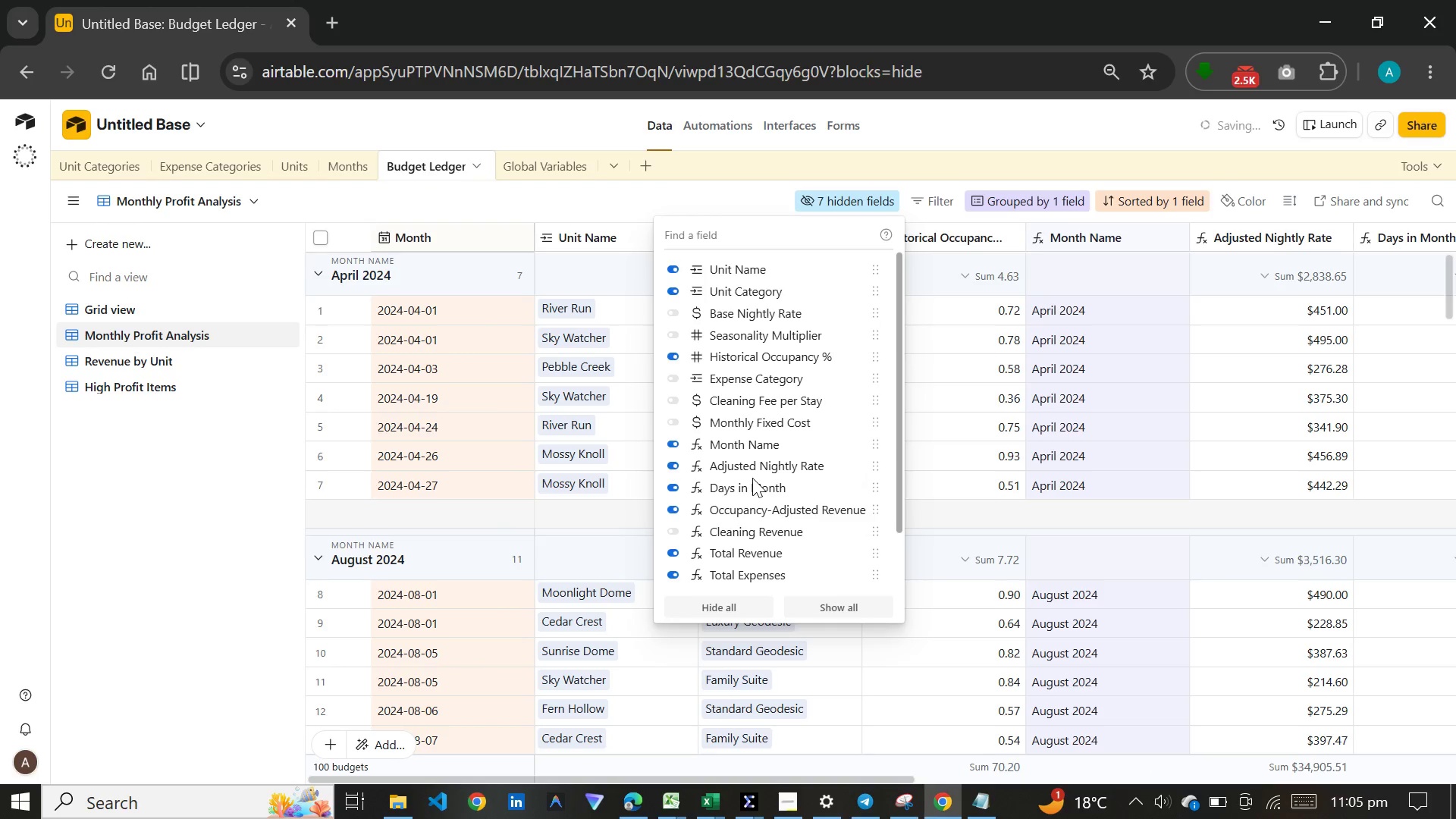 
left_click([746, 527])
 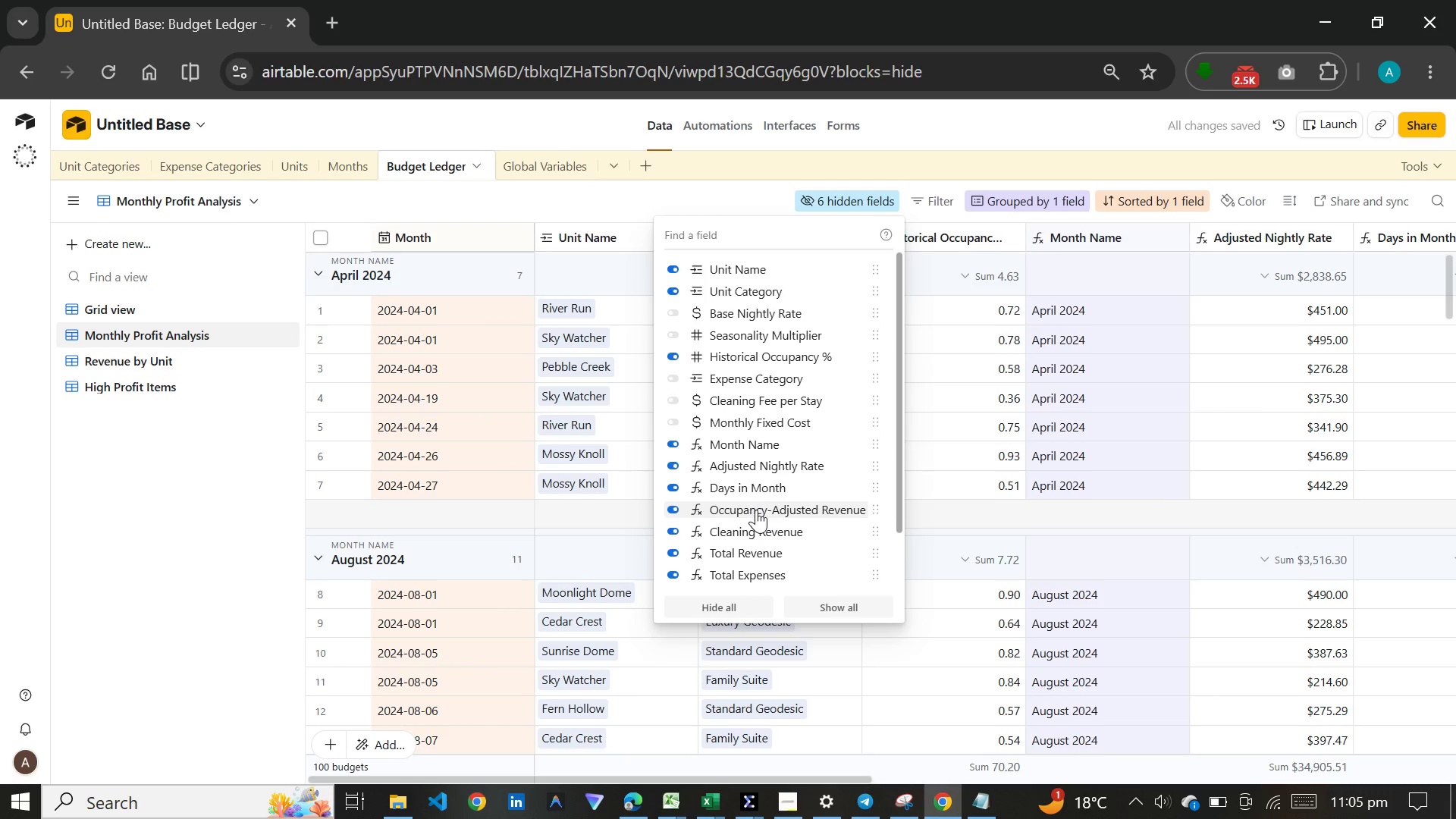 
scroll: coordinate [757, 506], scroll_direction: down, amount: 5.0
 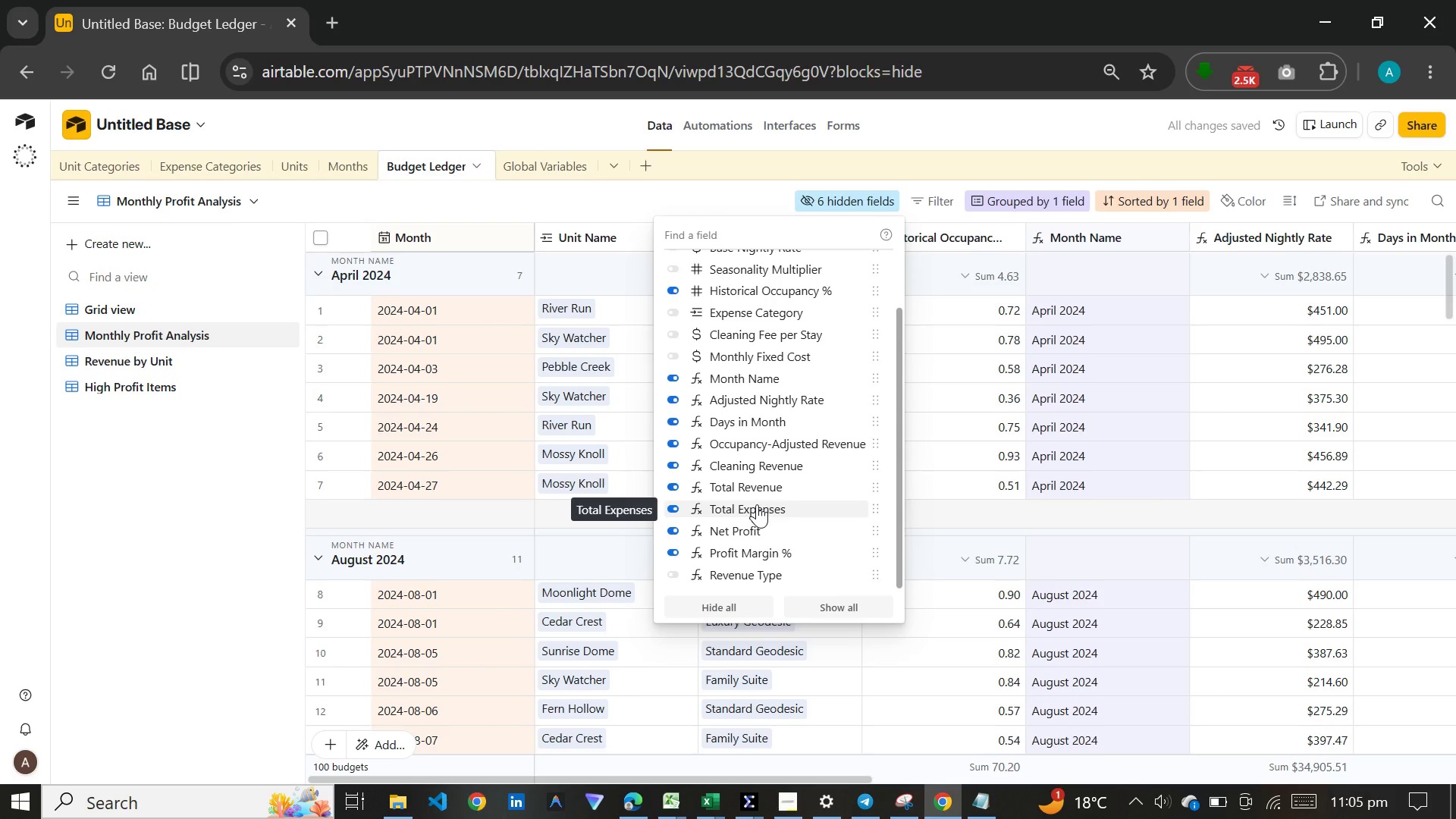 
scroll: coordinate [757, 504], scroll_direction: up, amount: 7.0
 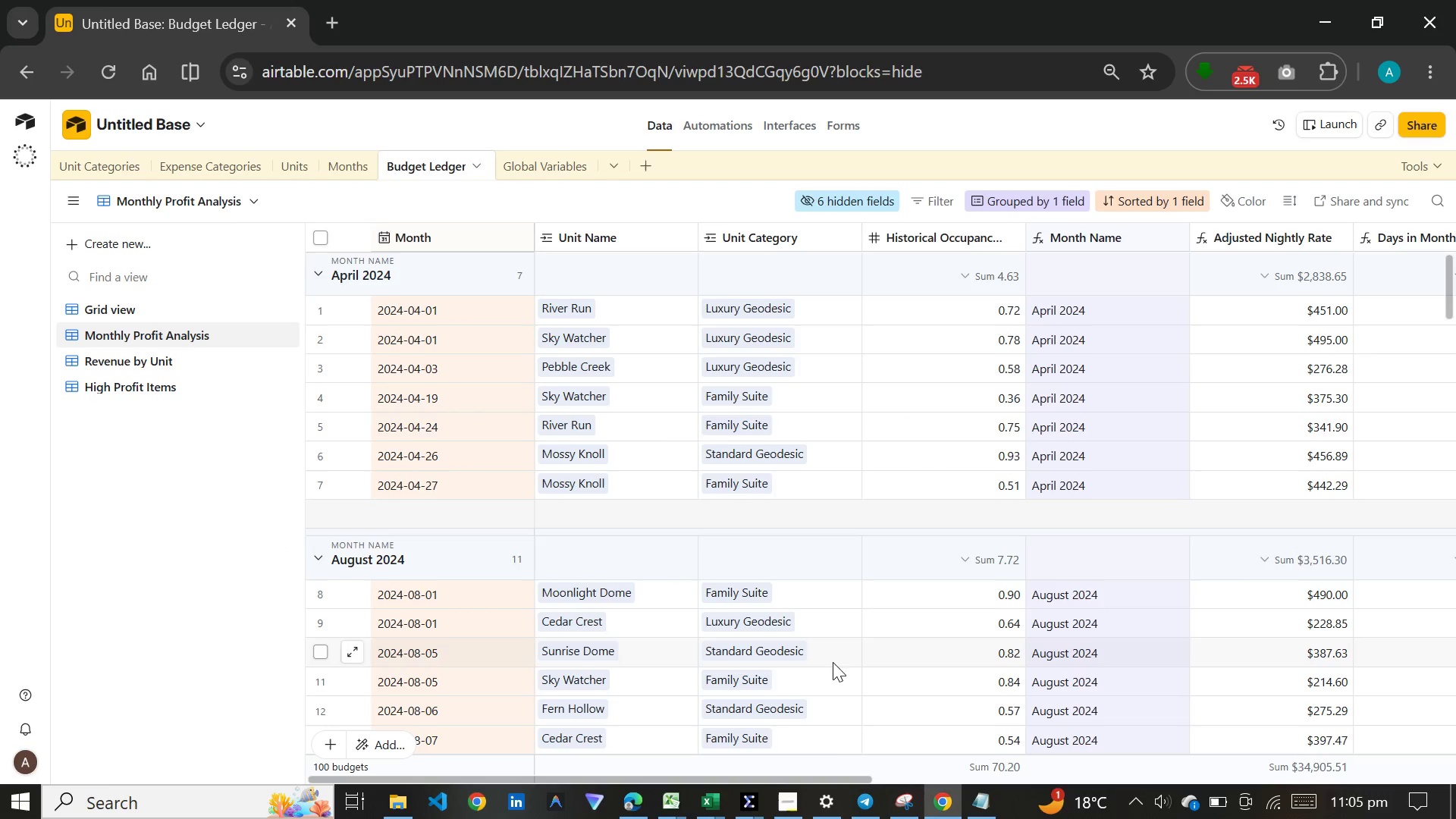 
left_click_drag(start_coordinate=[828, 782], to_coordinate=[785, 719])
 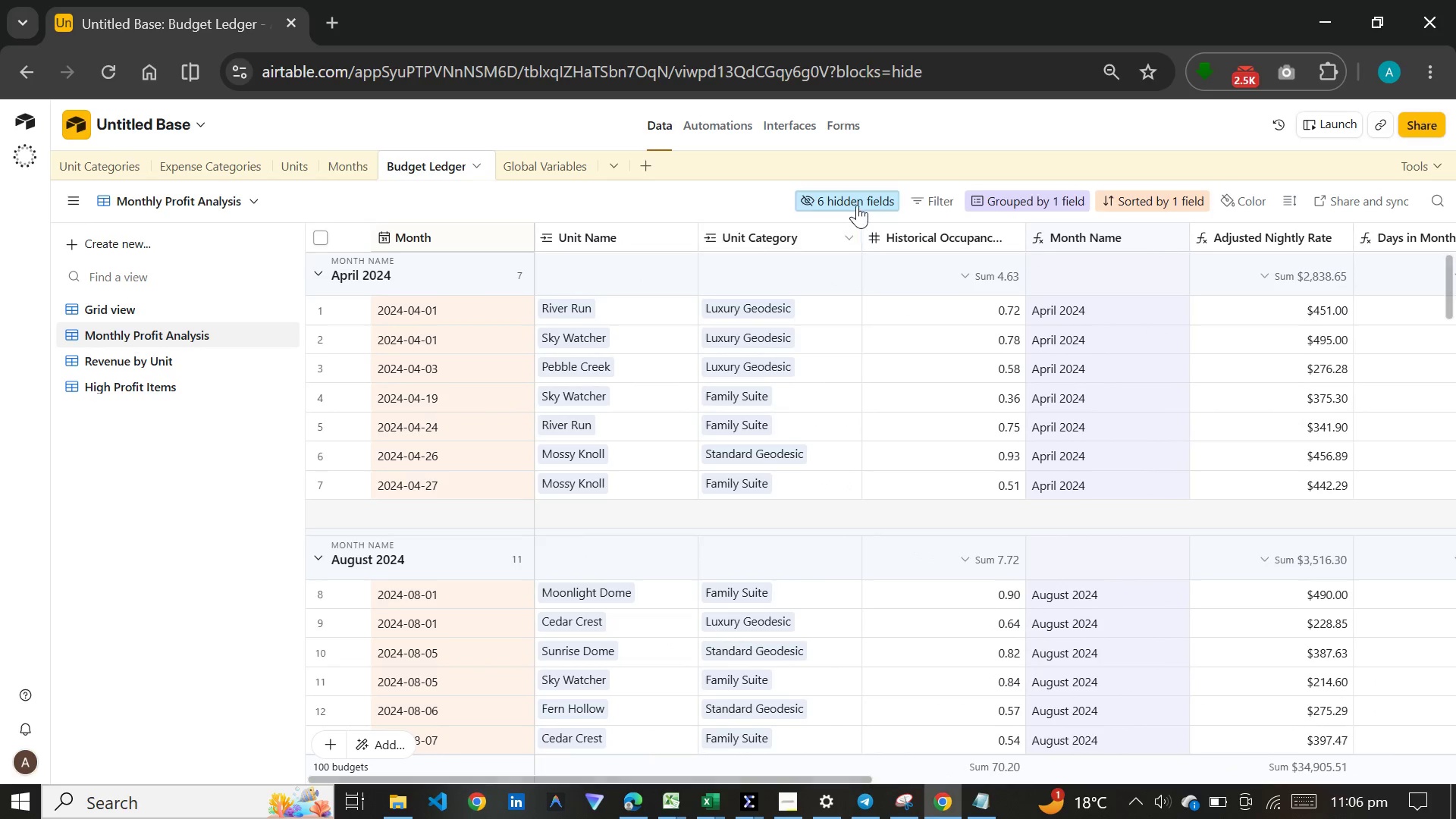 
left_click([857, 205])
 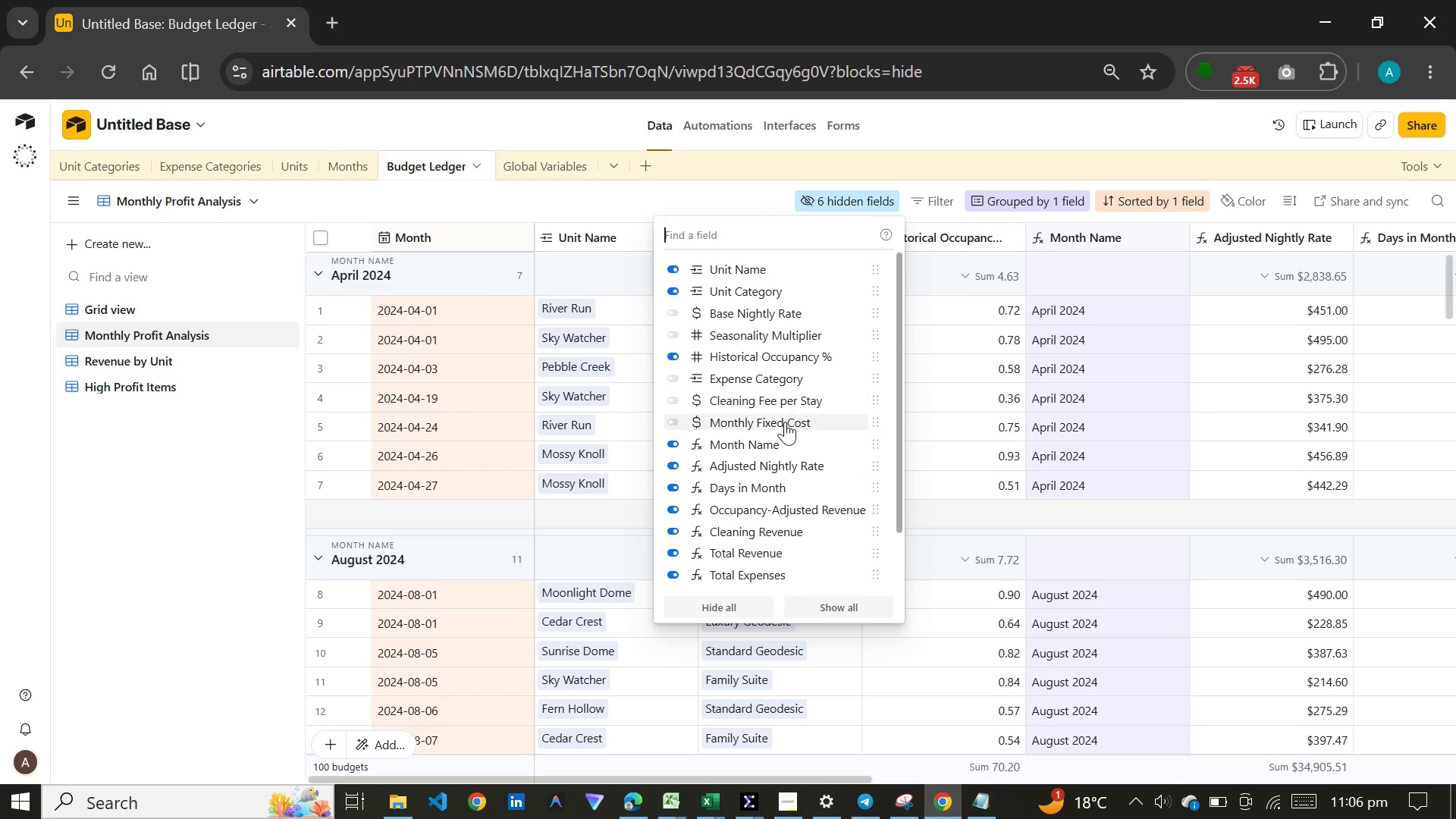 
wait(7.92)
 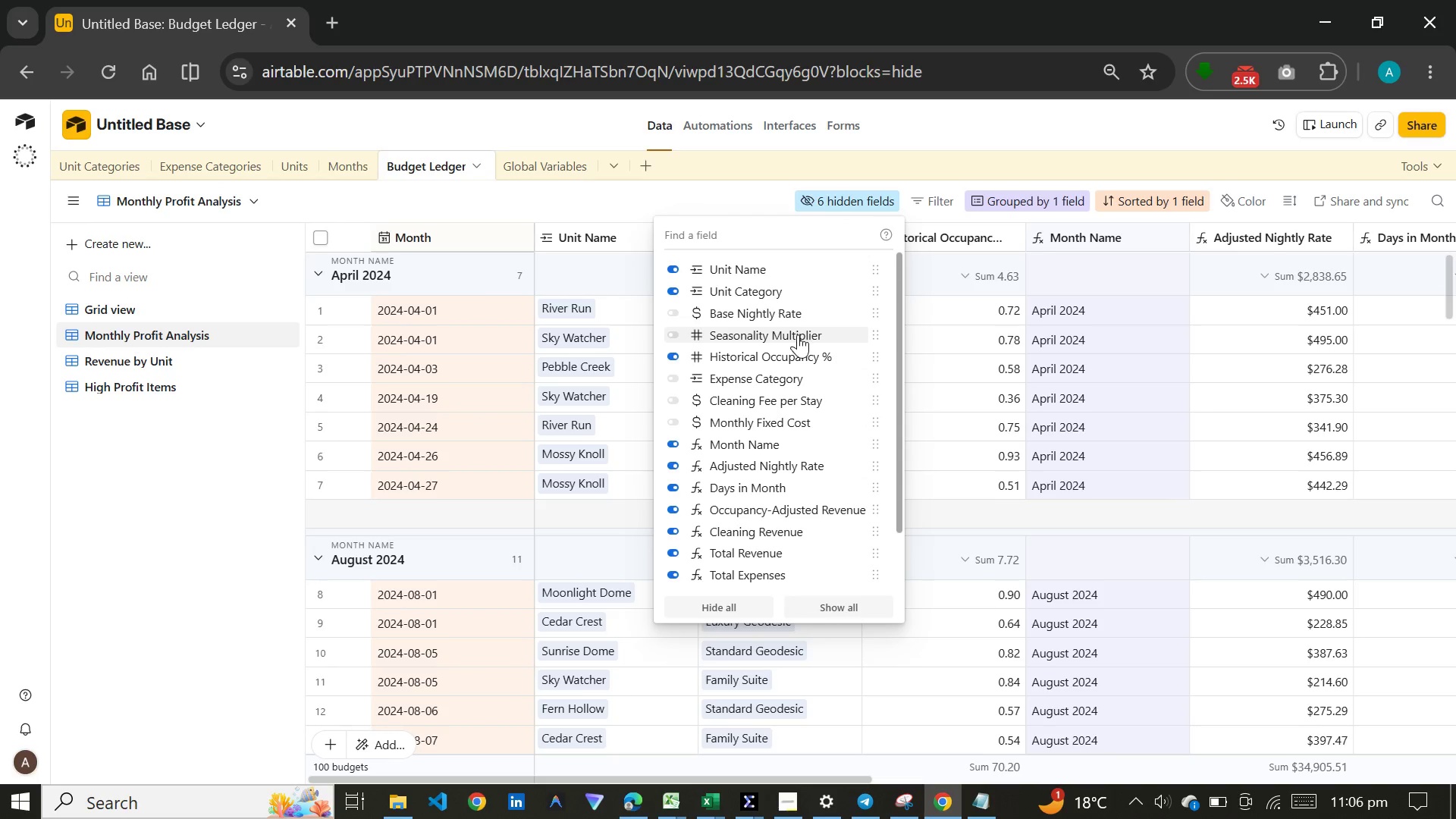 
scroll: coordinate [797, 527], scroll_direction: down, amount: 2.0
 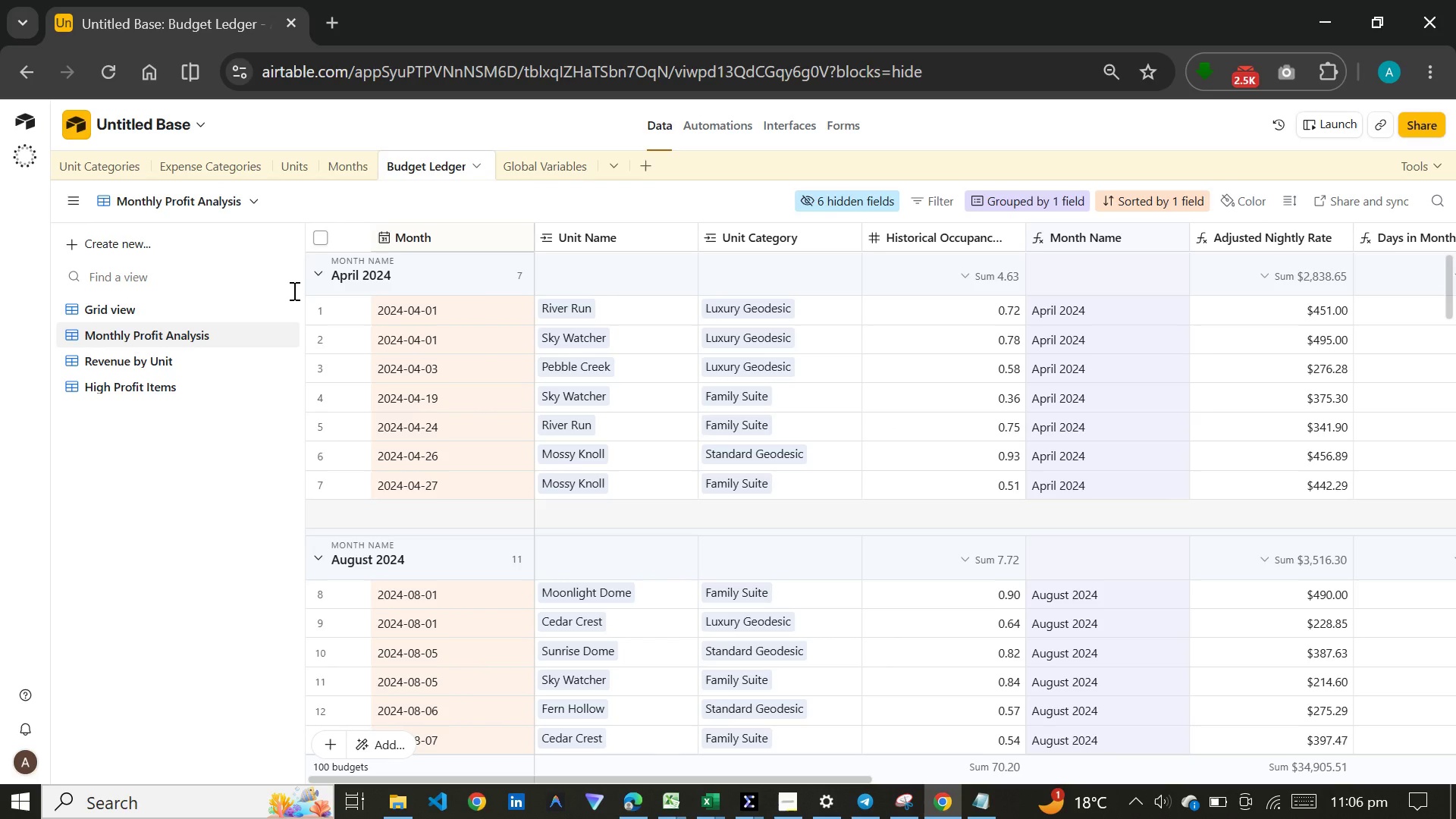 
wait(18.57)
 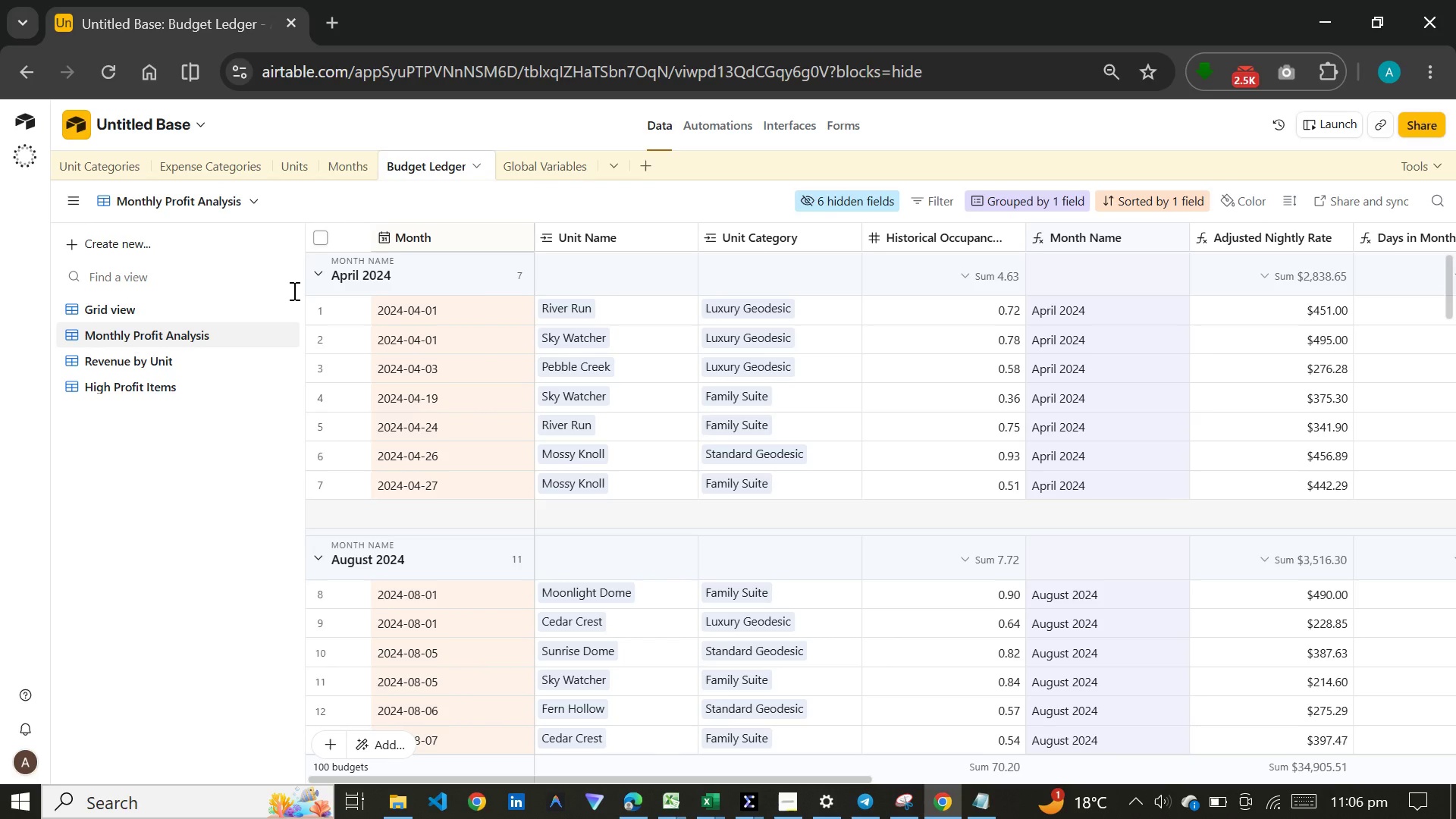 
left_click([780, 800])